 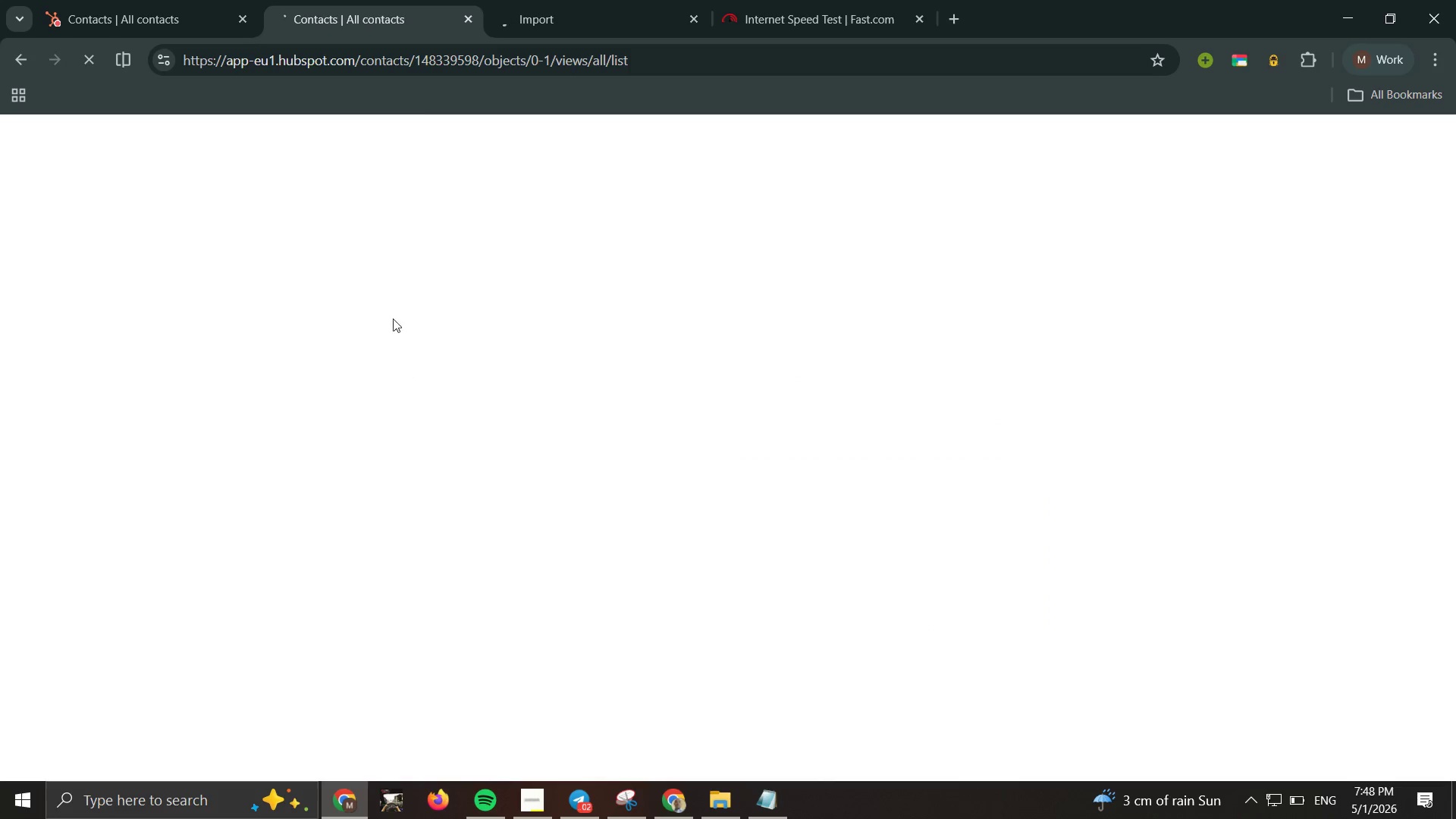 
left_click([212, 69])
 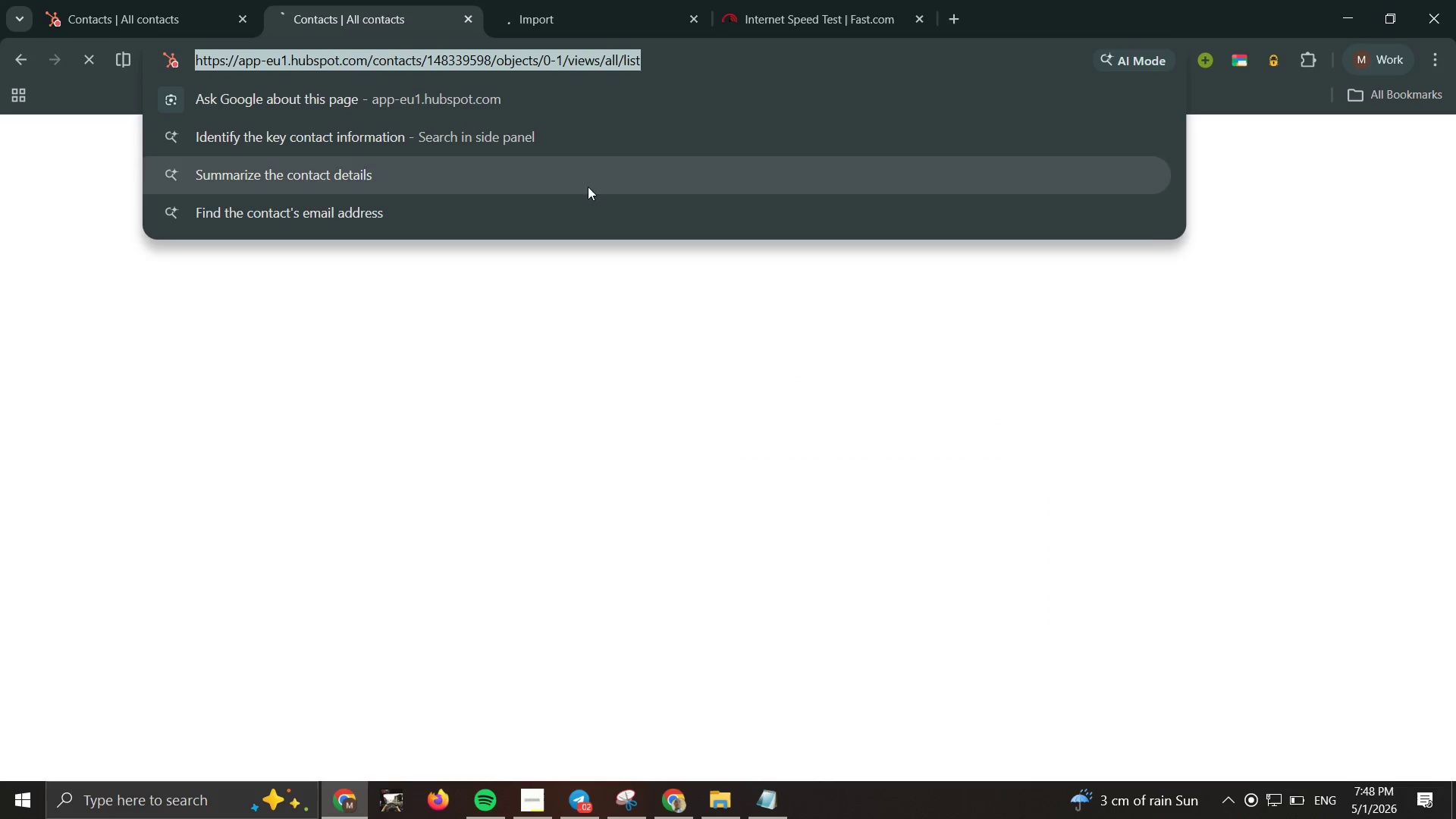 
left_click([598, 351])
 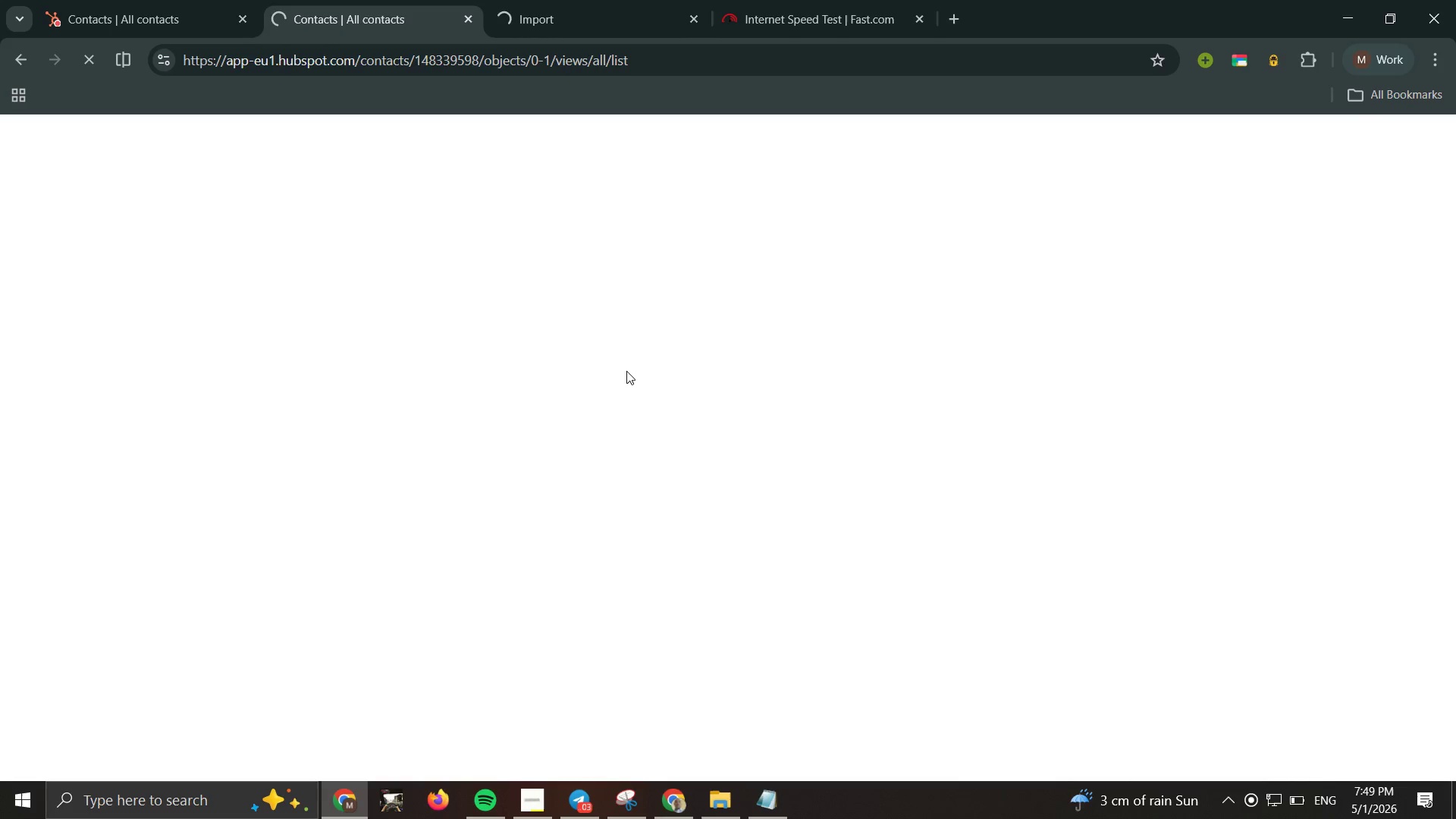 
wait(34.36)
 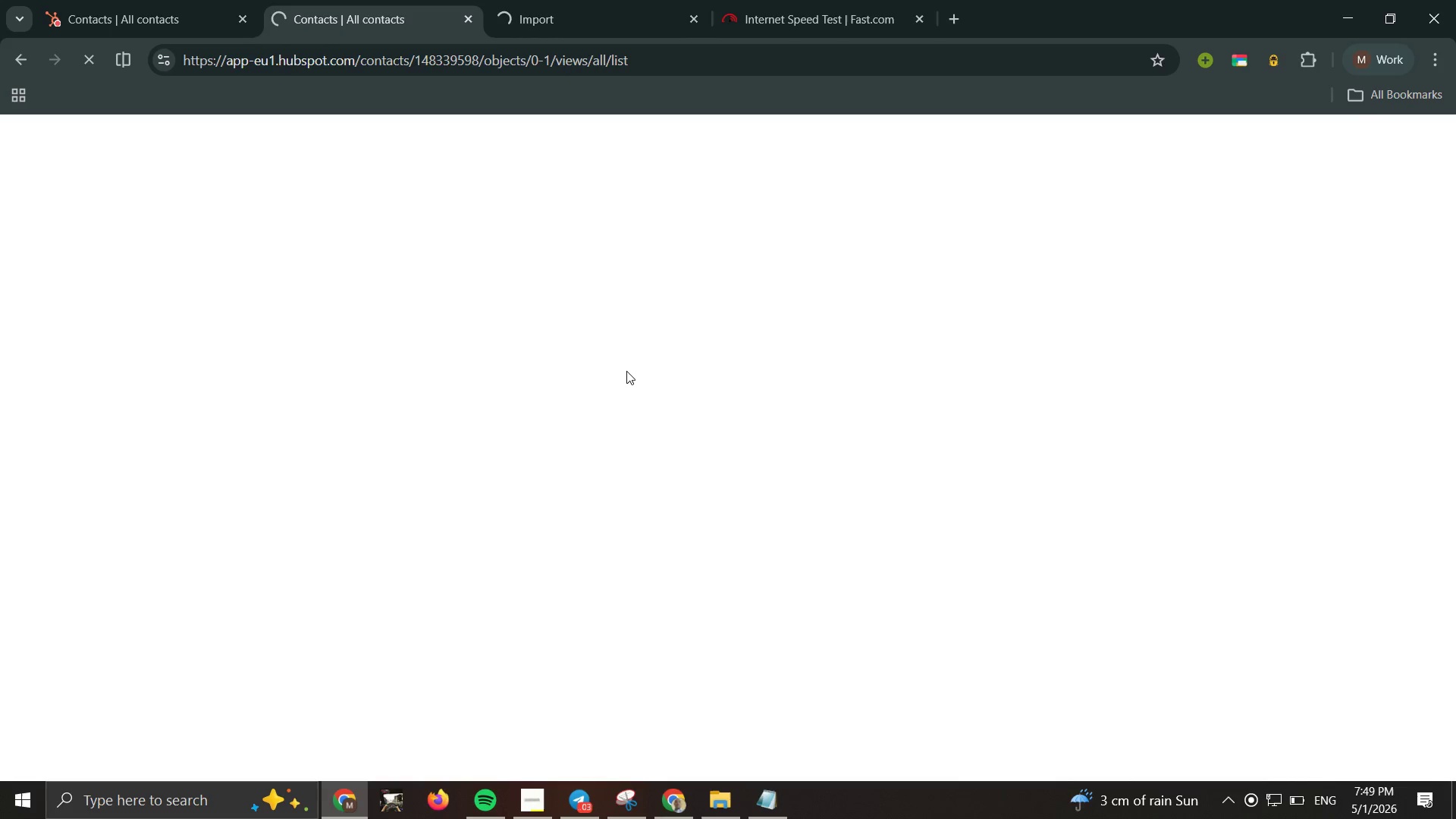 
left_click([342, 69])
 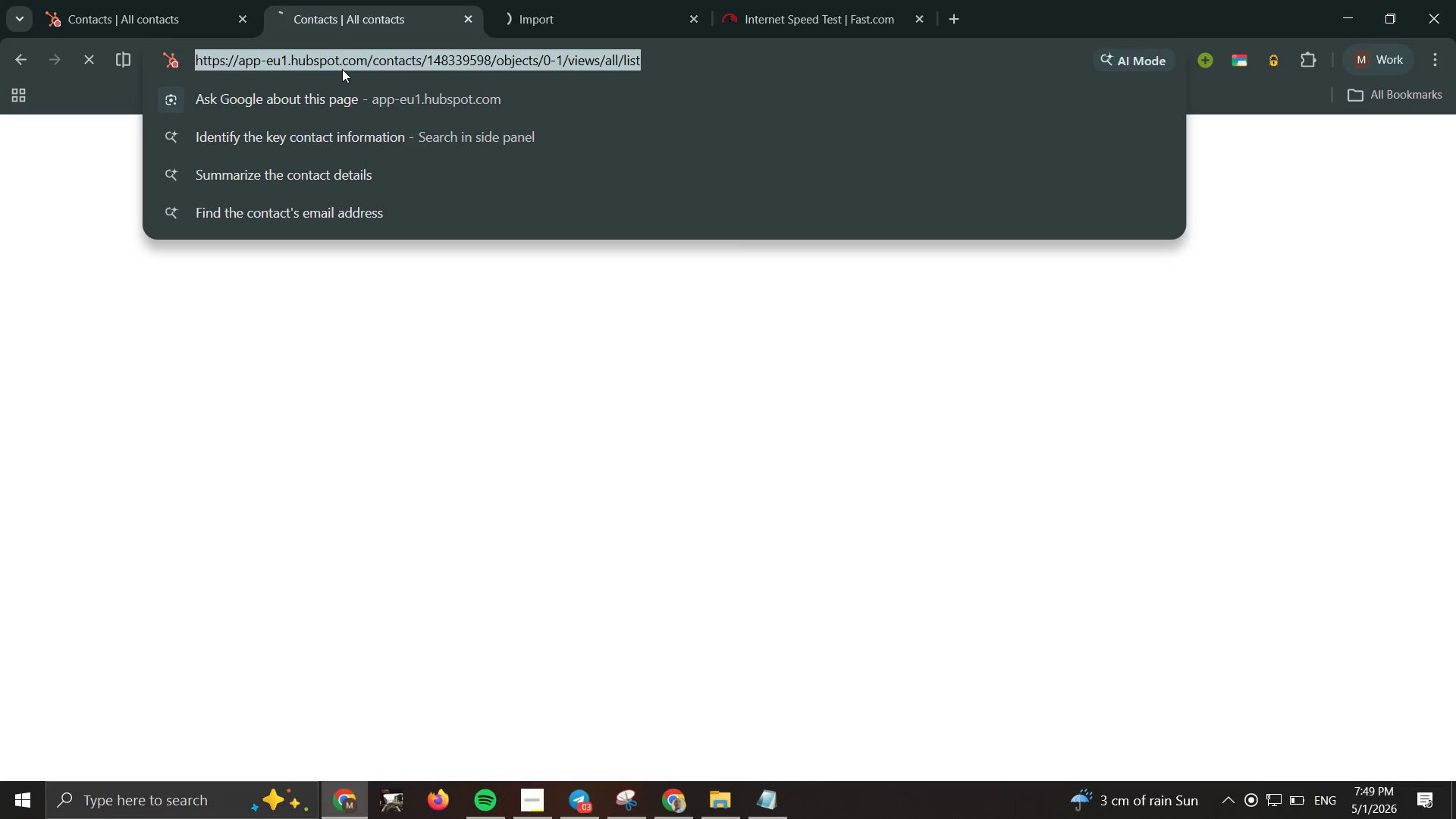 
key(Enter)
 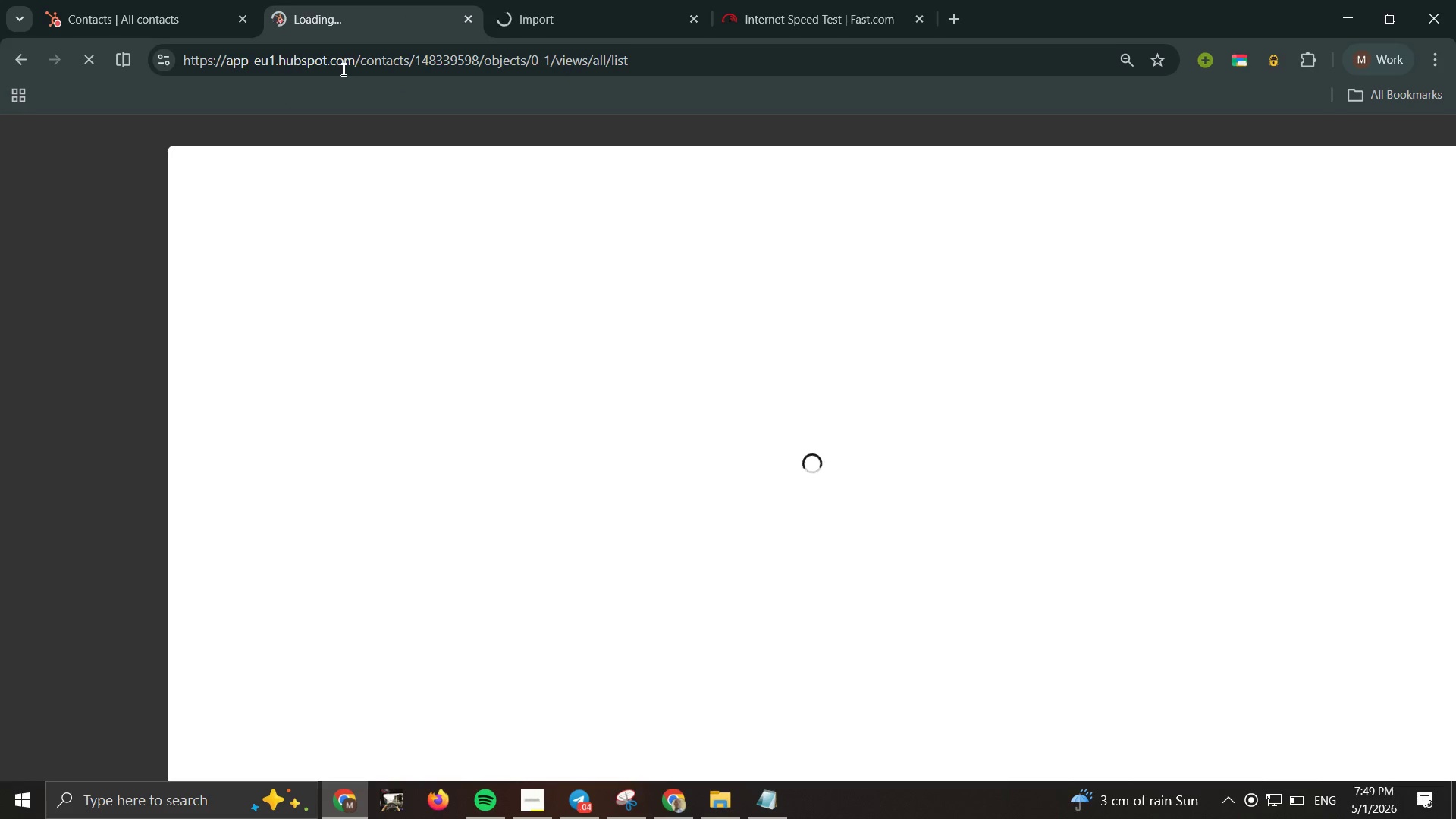 
wait(8.2)
 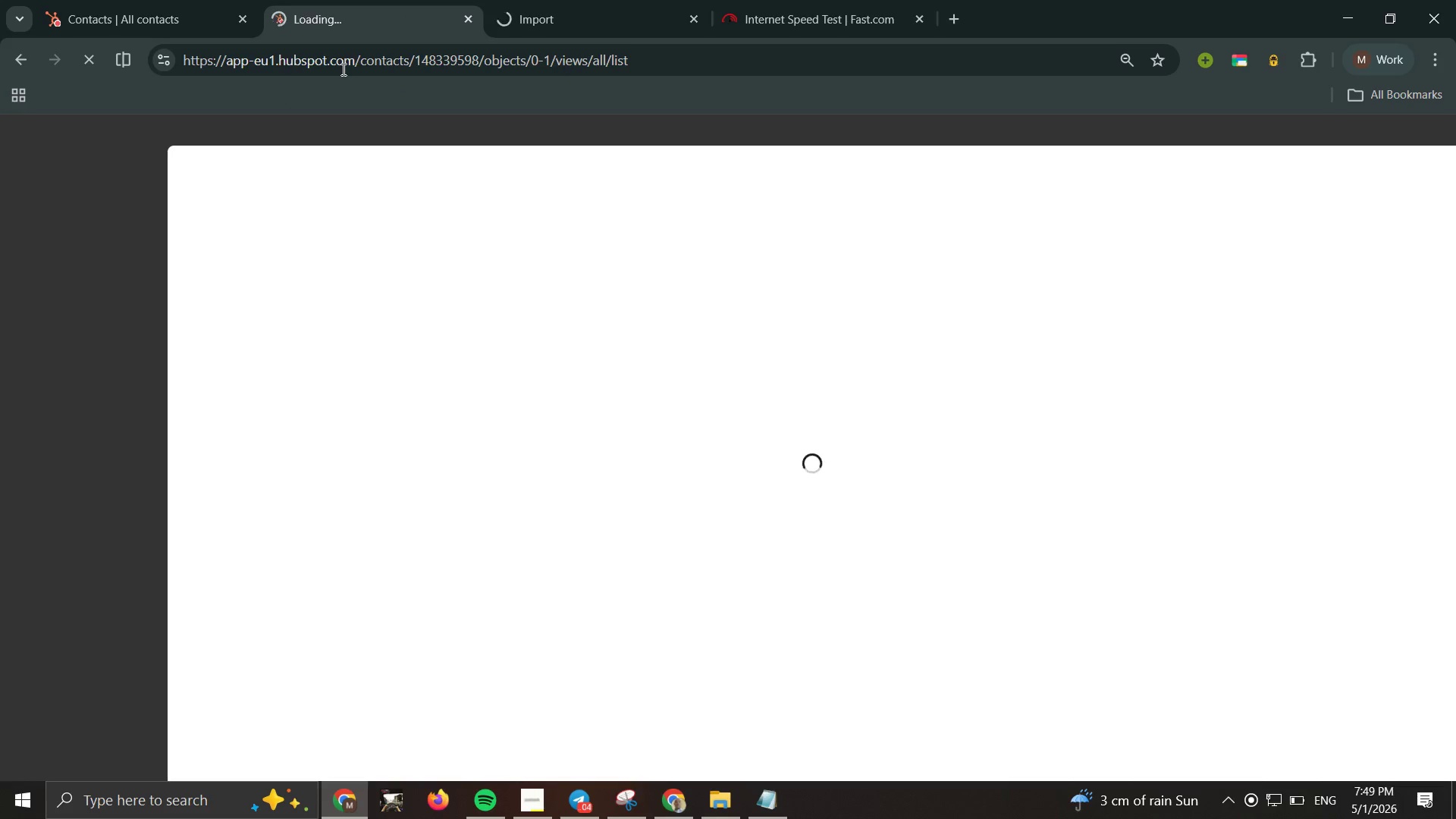 
left_click([178, 15])
 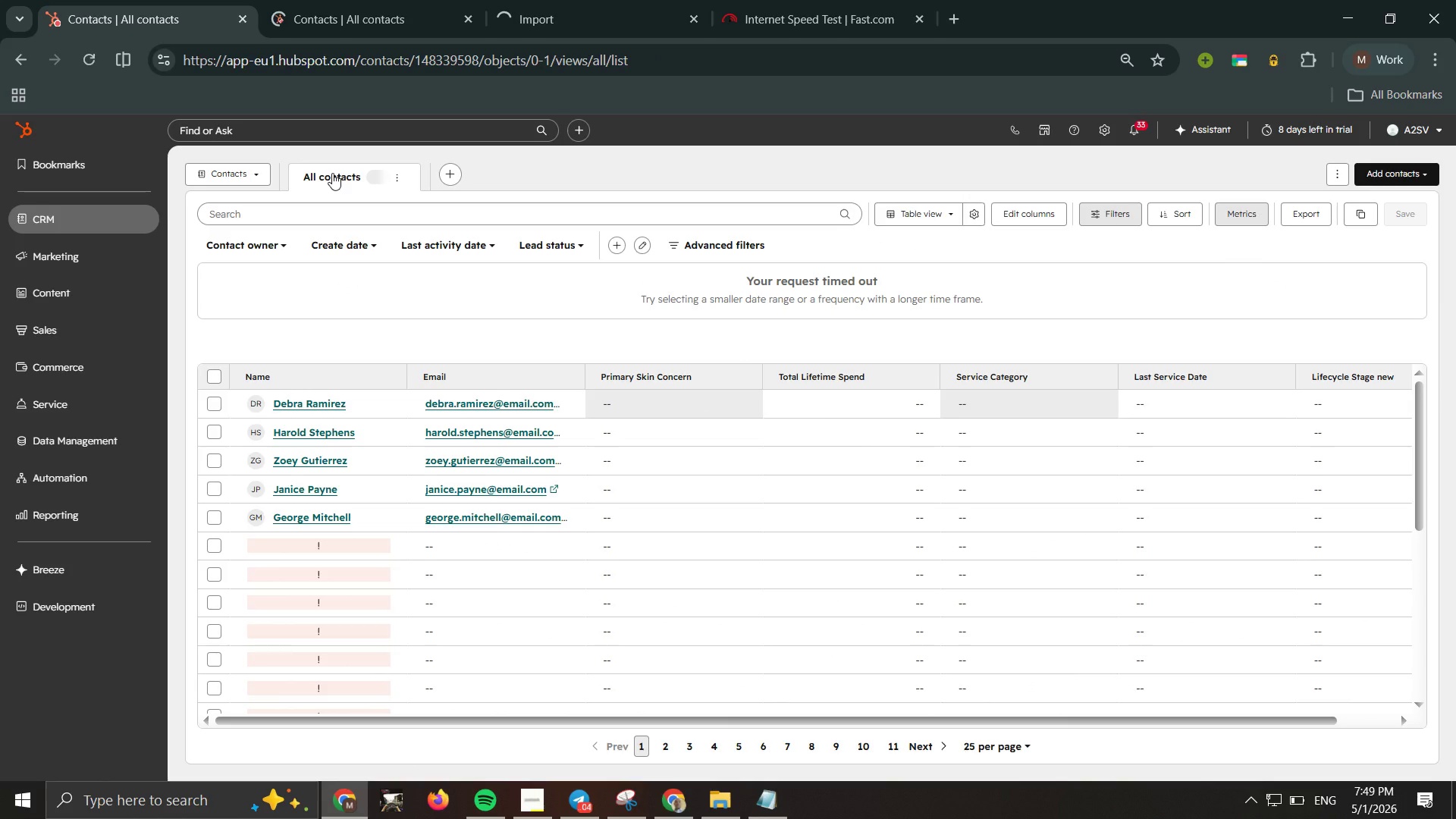 
wait(10.47)
 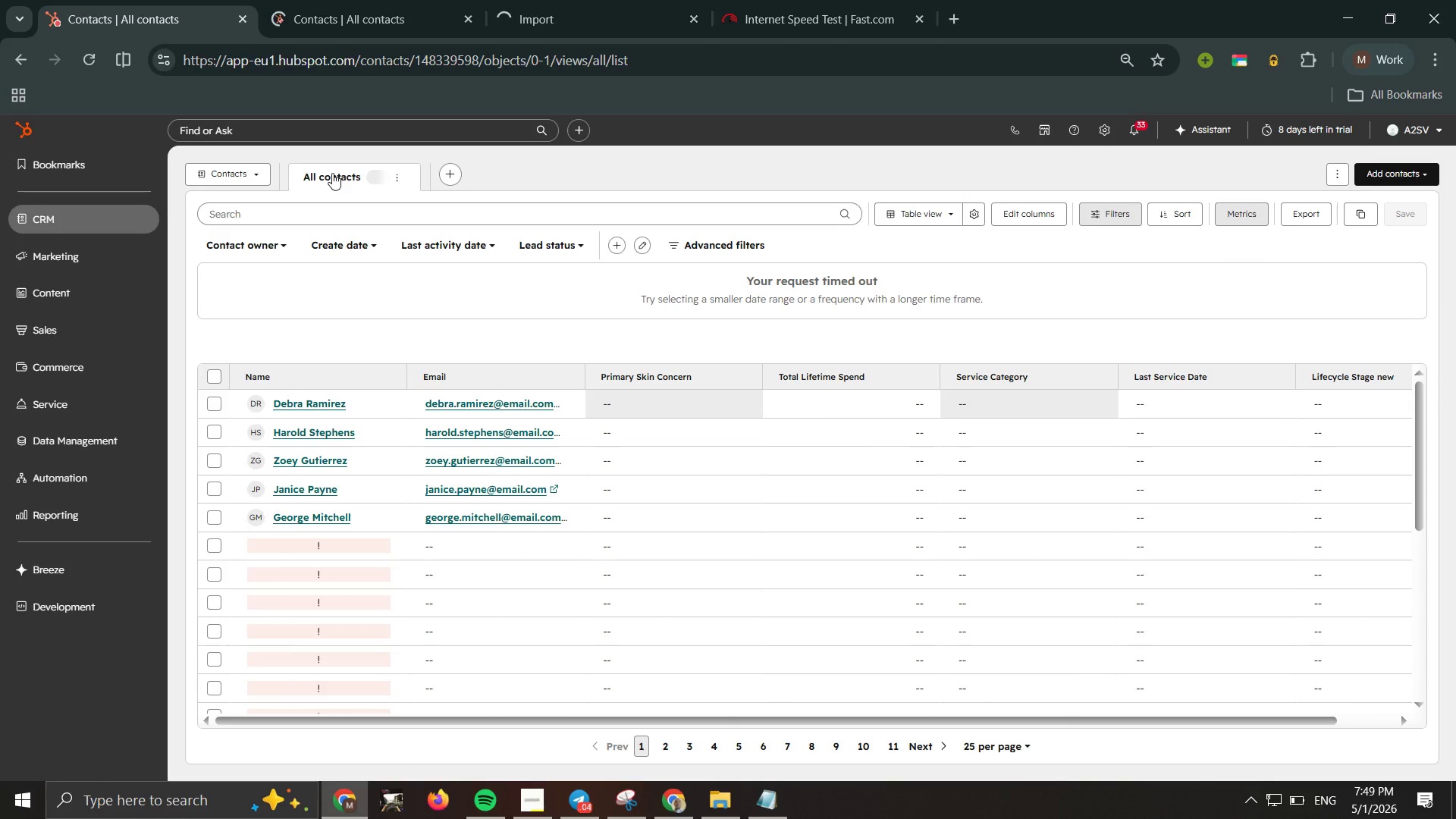 
scroll: coordinate [494, 526], scroll_direction: down, amount: 7.0
 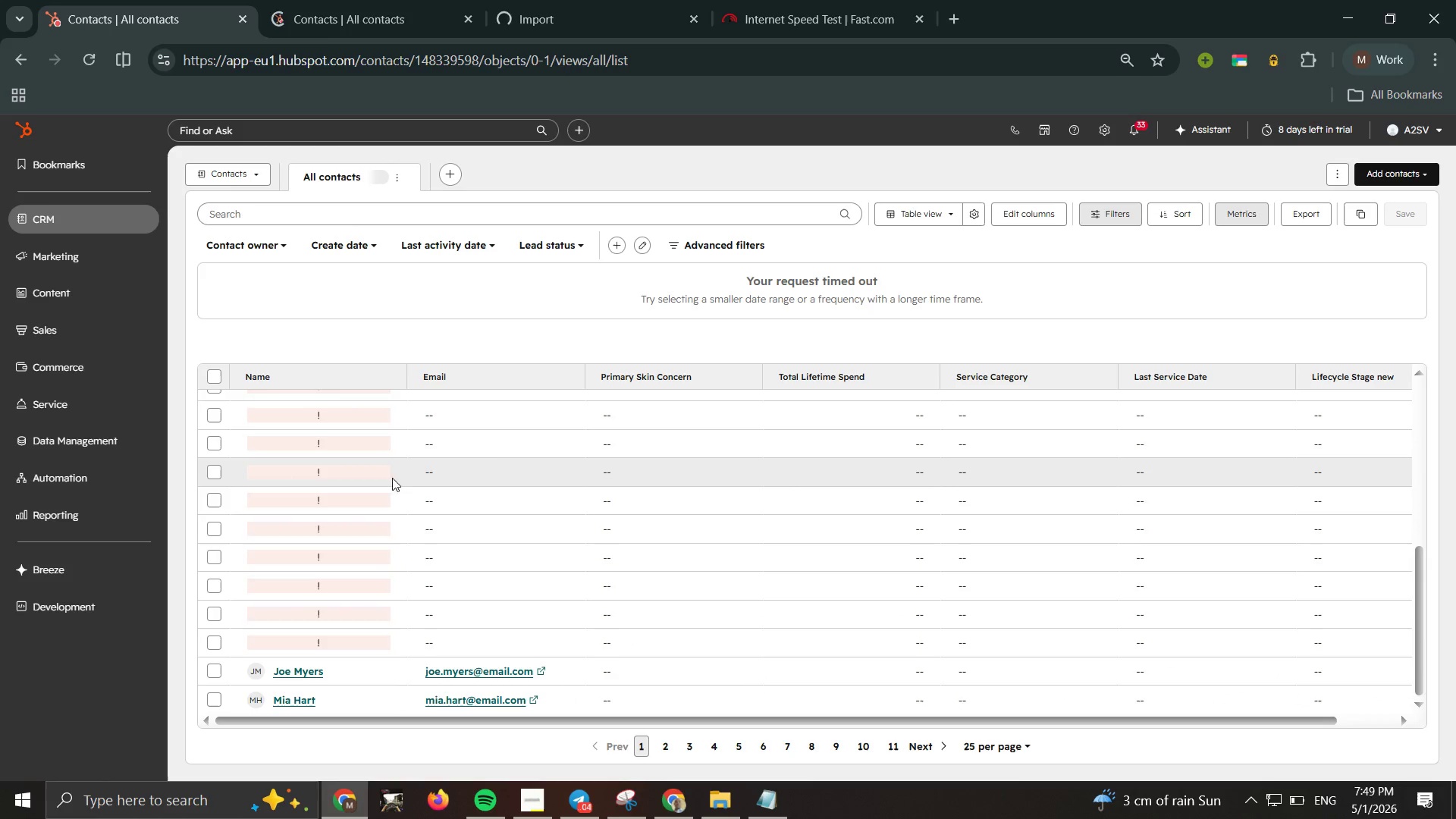 
scroll: coordinate [769, 438], scroll_direction: up, amount: 10.0
 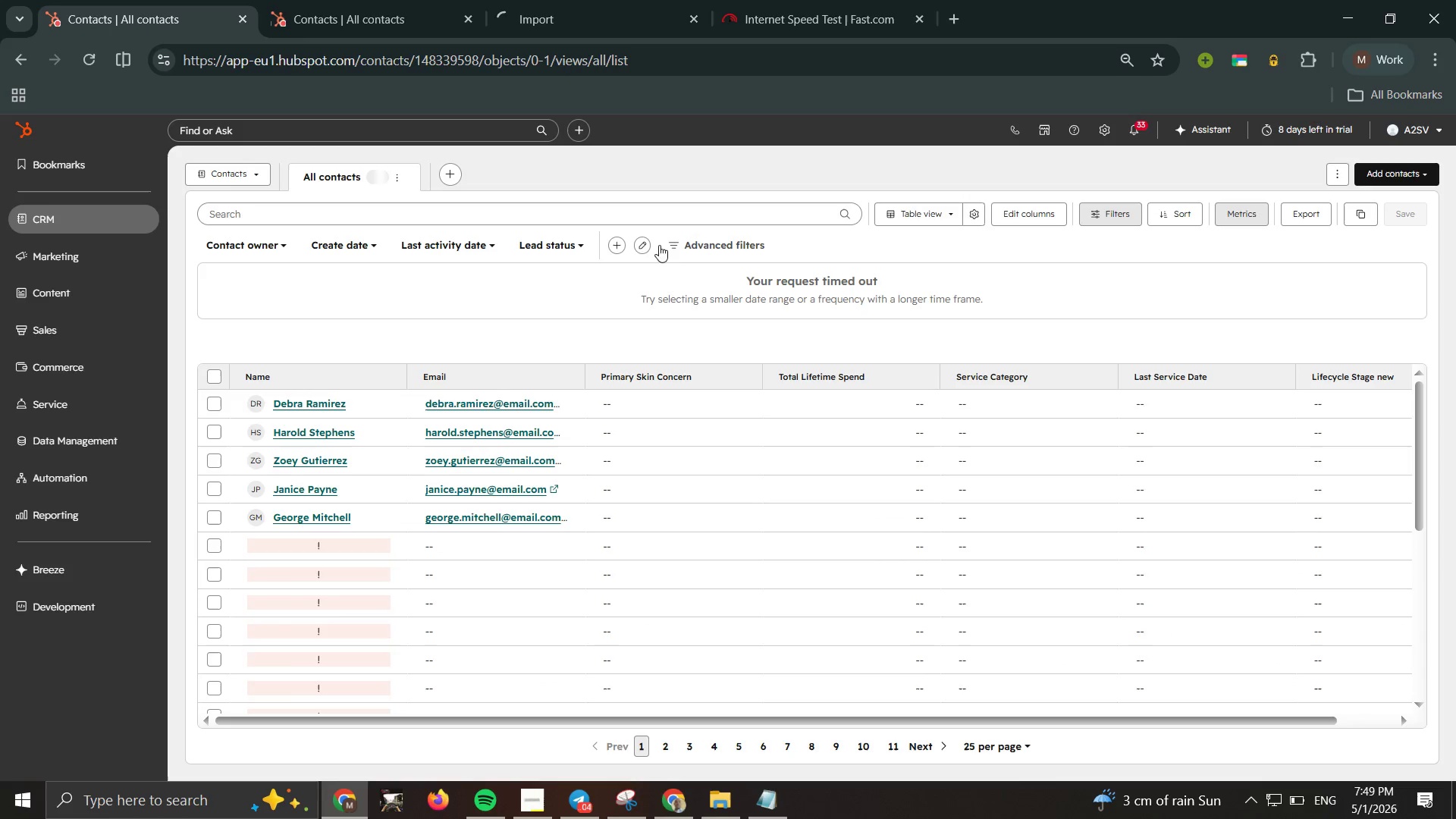 
left_click_drag(start_coordinate=[714, 247], to_coordinate=[717, 253])
 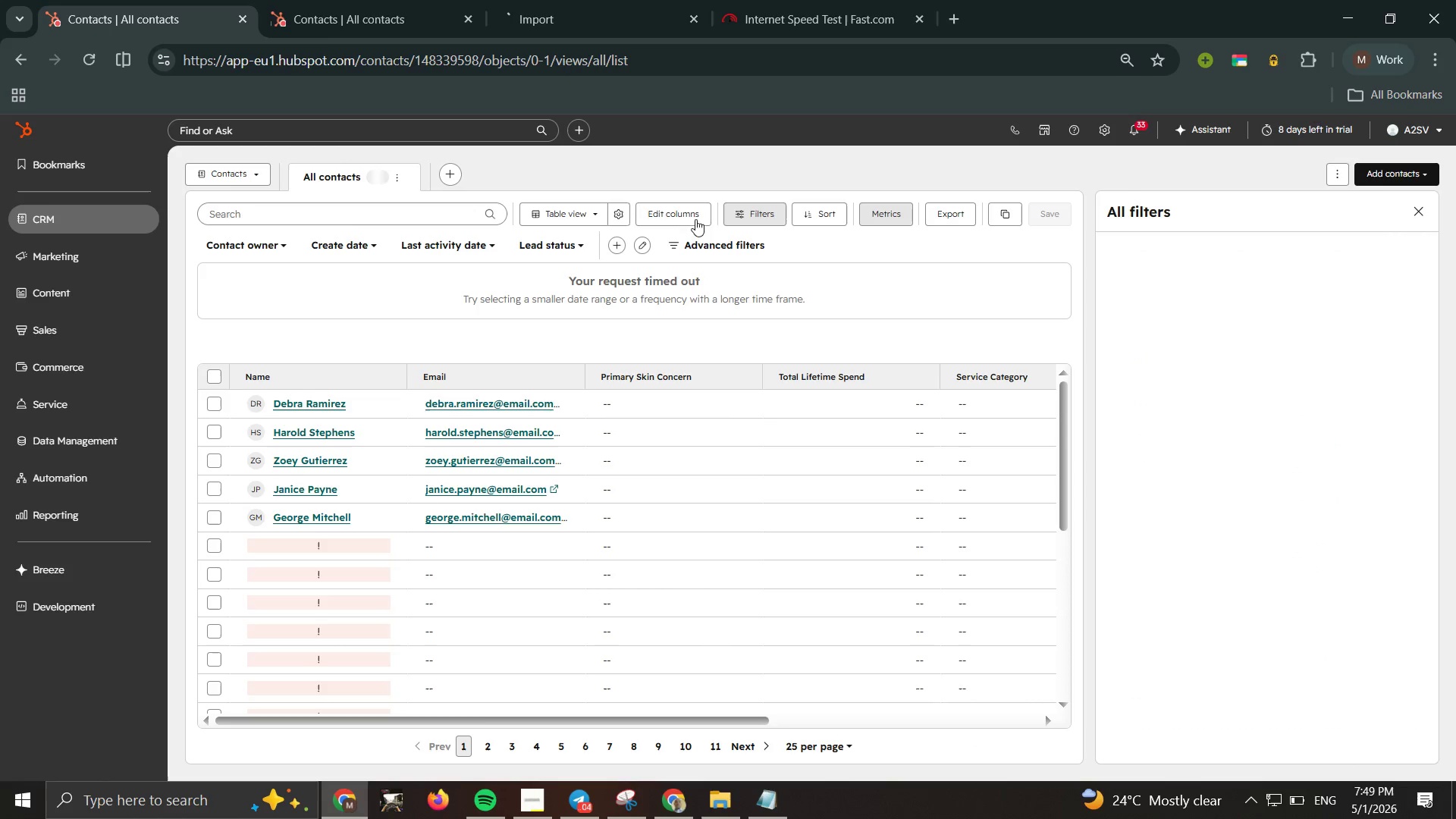 
left_click_drag(start_coordinate=[453, 181], to_coordinate=[454, 187])
 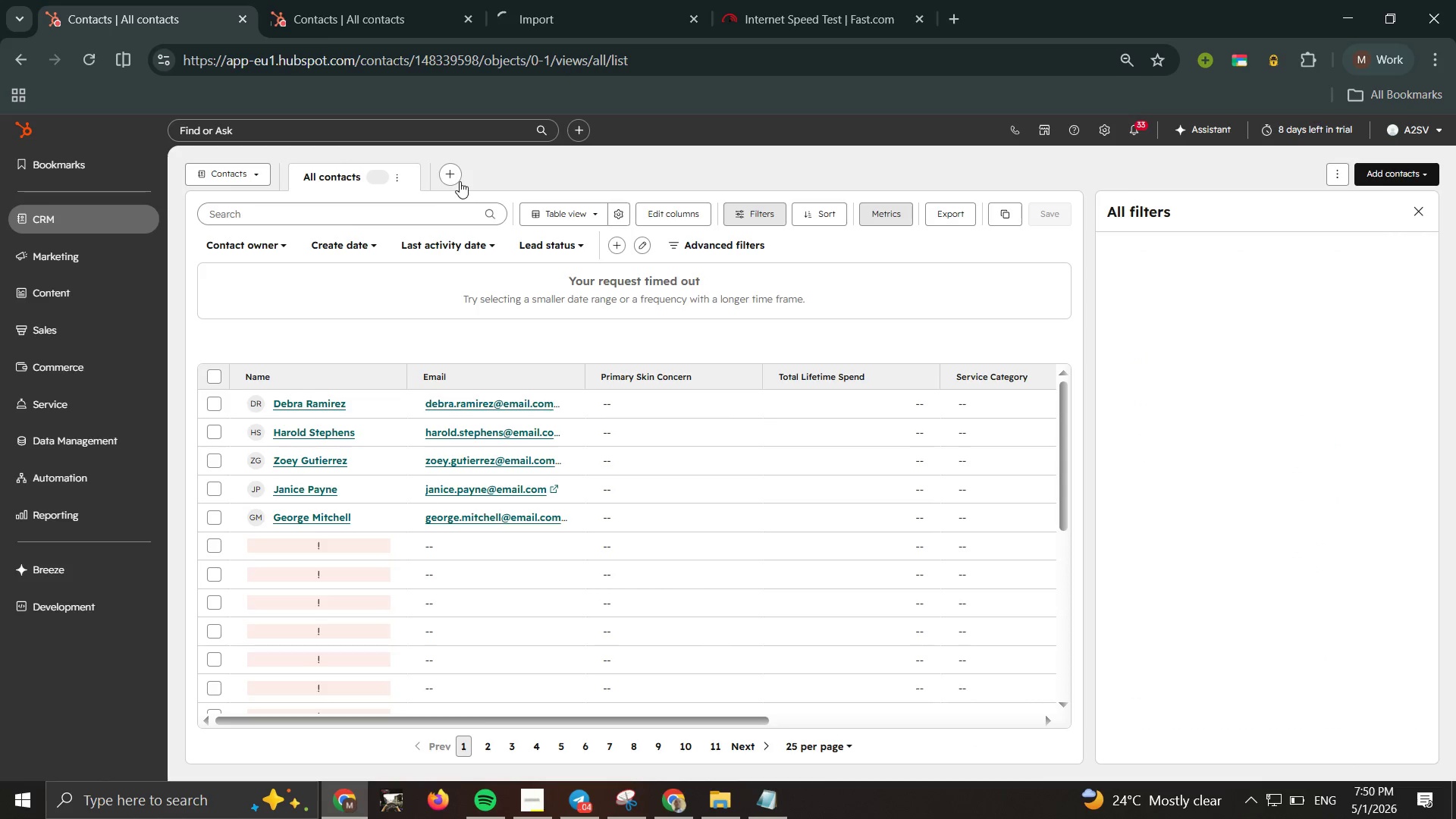 
left_click([455, 178])
 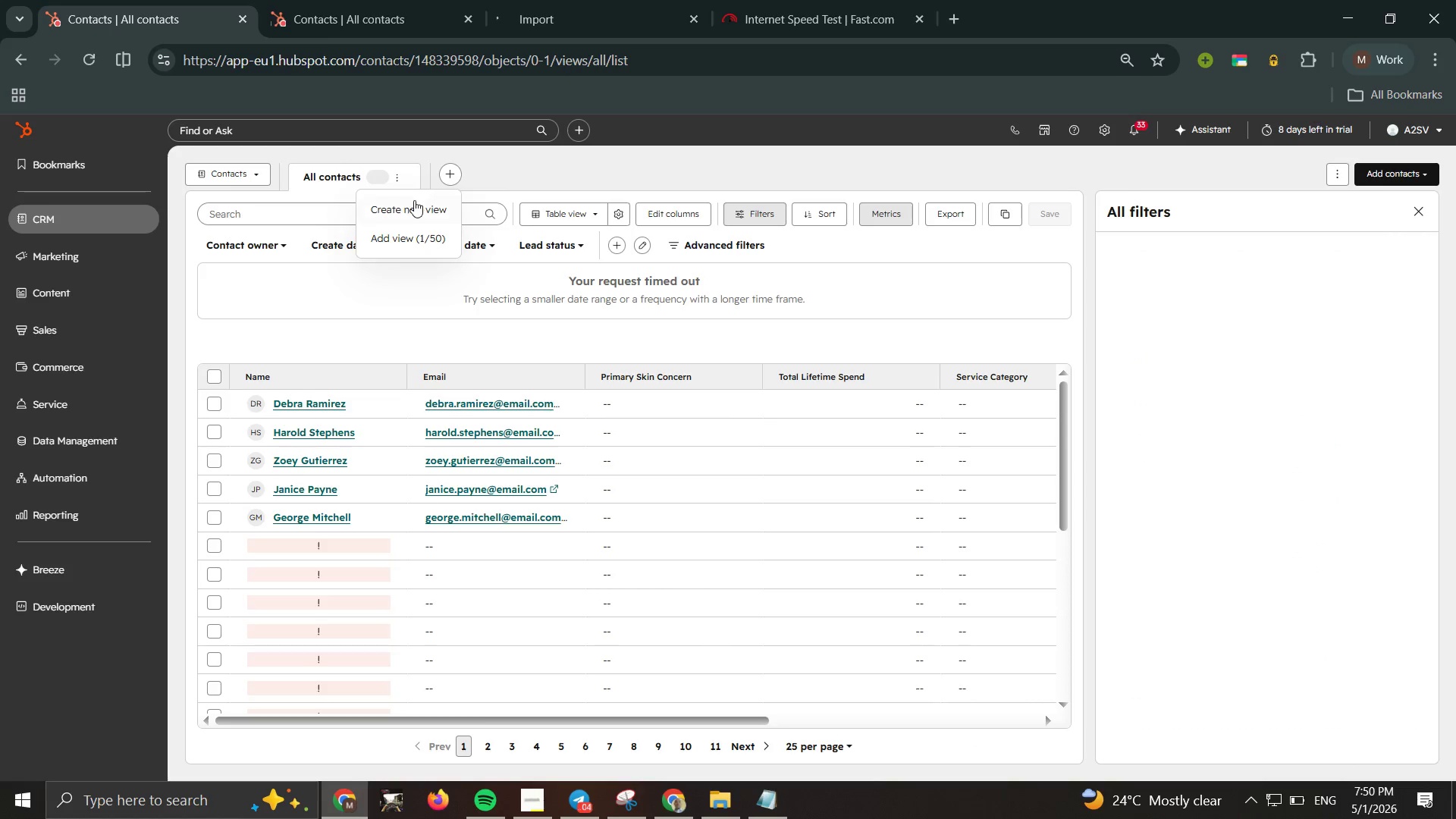 
left_click([412, 202])
 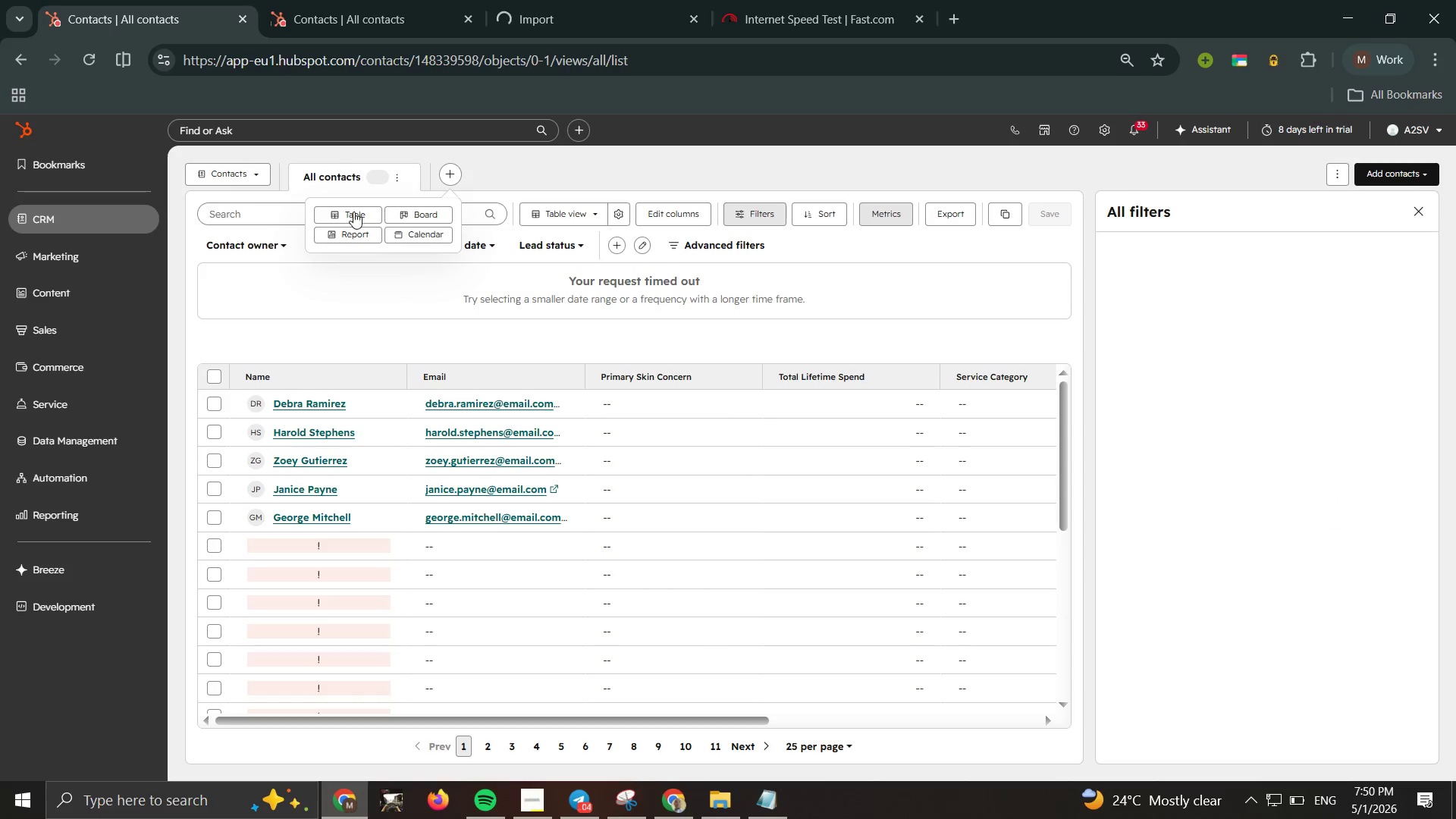 
left_click([353, 216])
 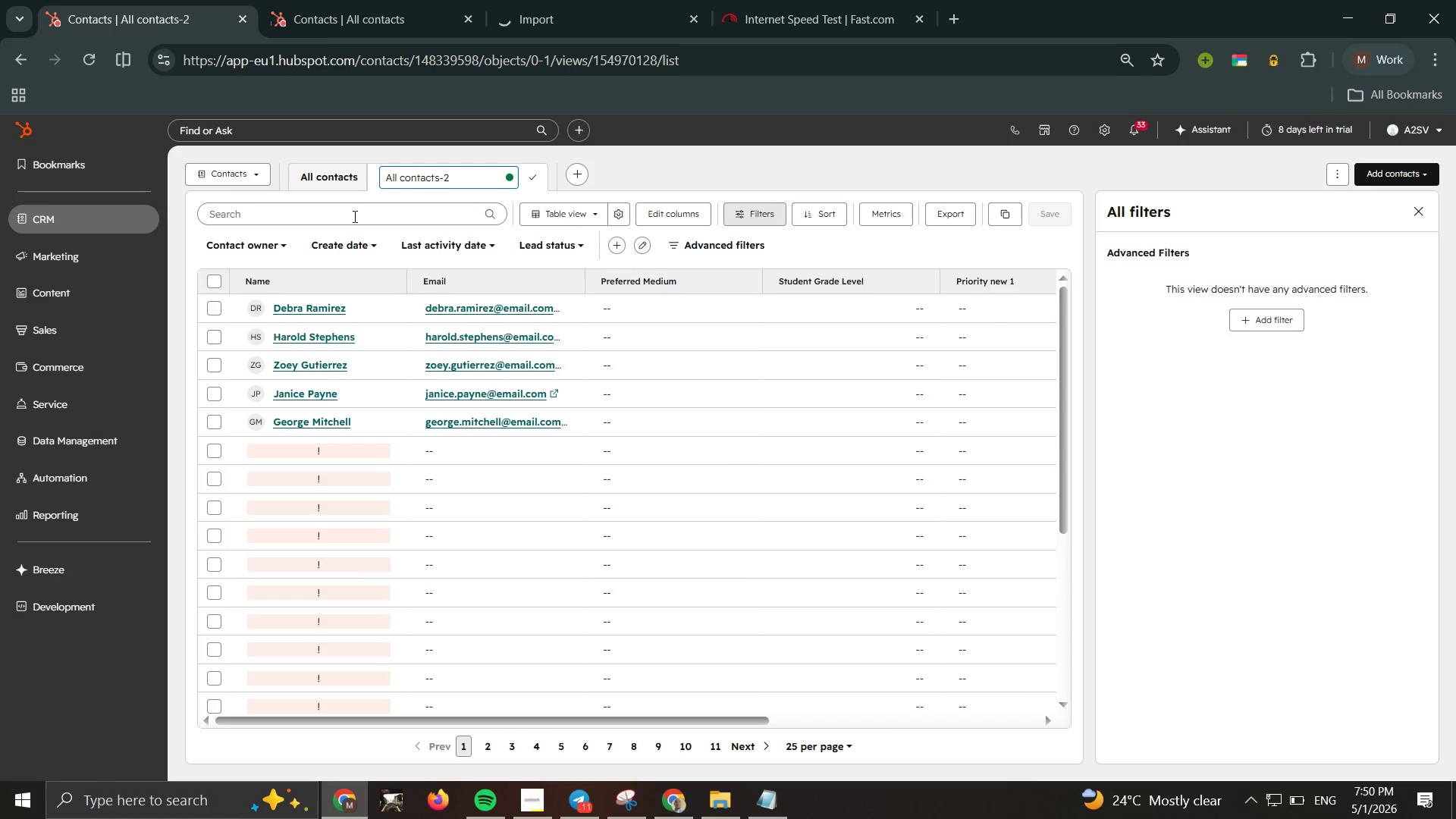 
wait(22.42)
 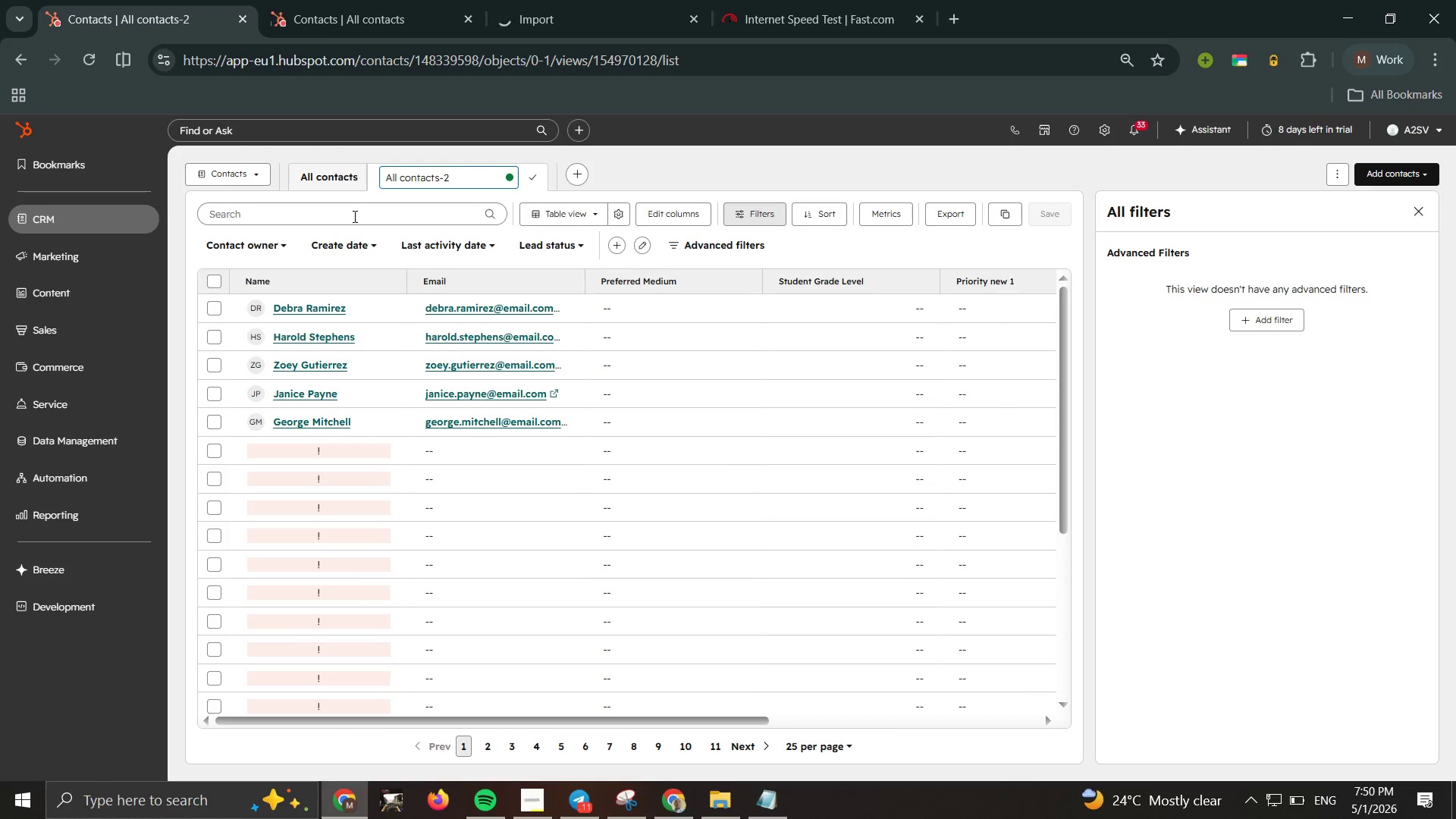 
left_click([347, 2])
 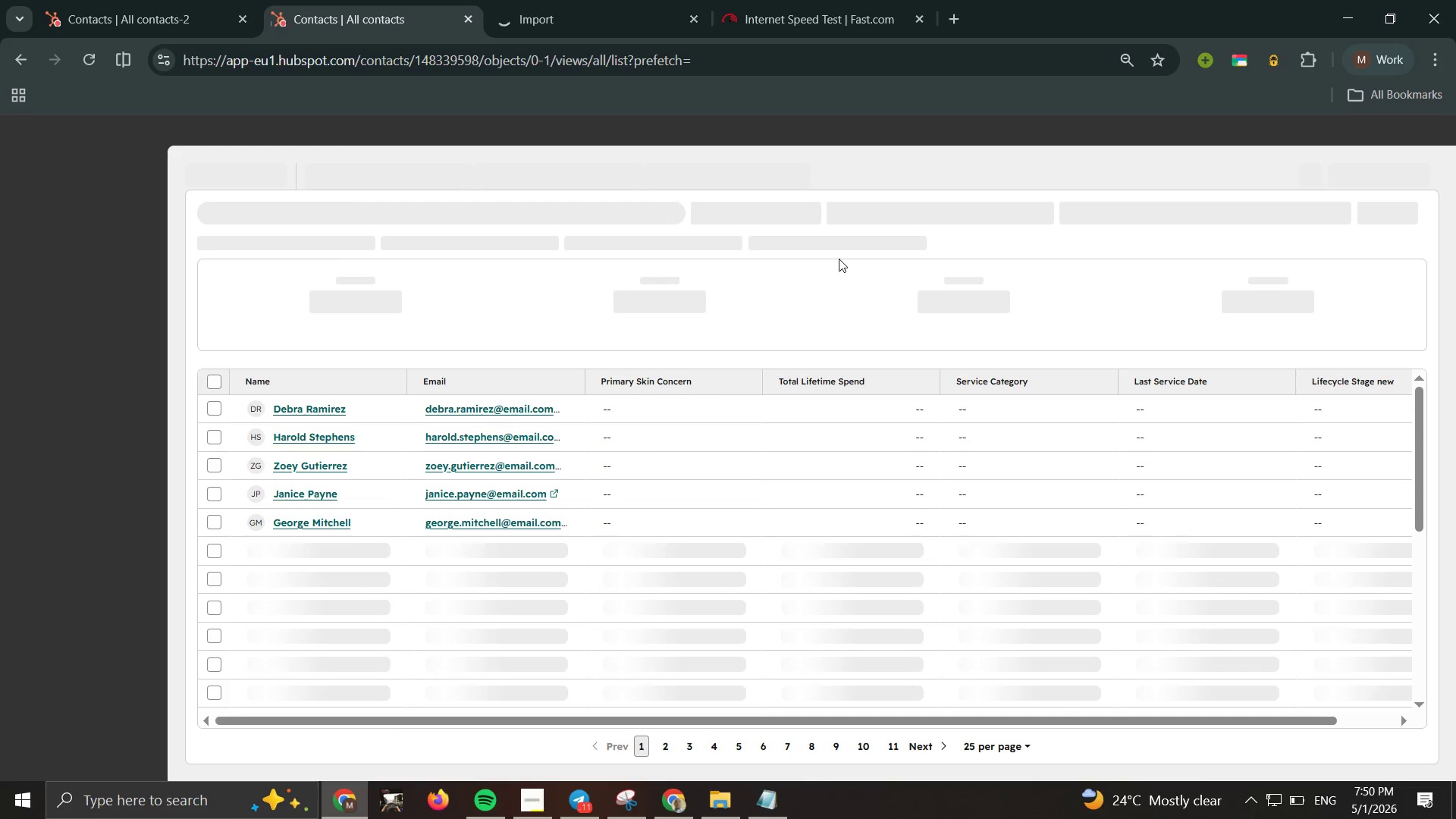 
left_click([842, 278])
 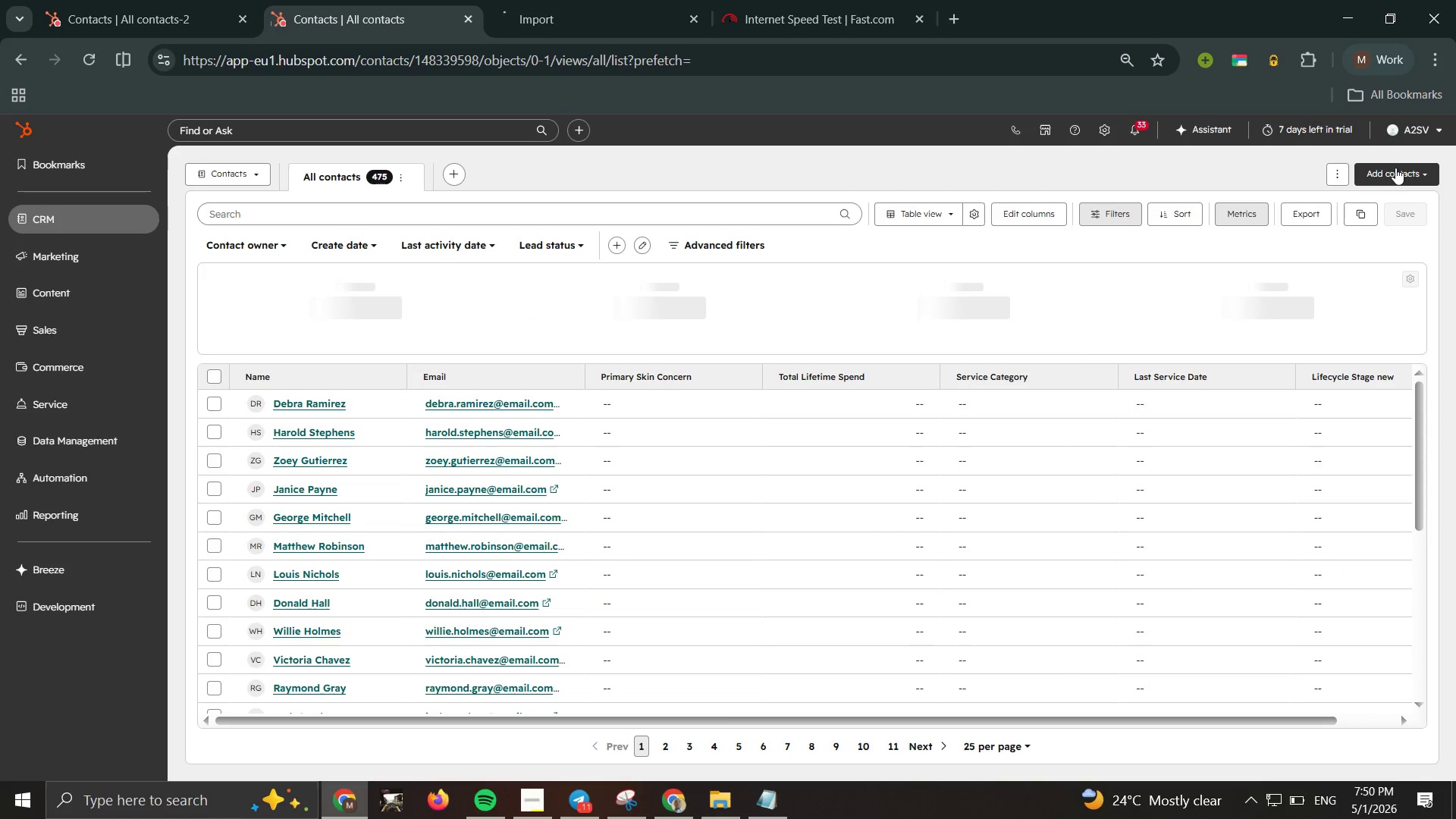 
left_click([1395, 168])
 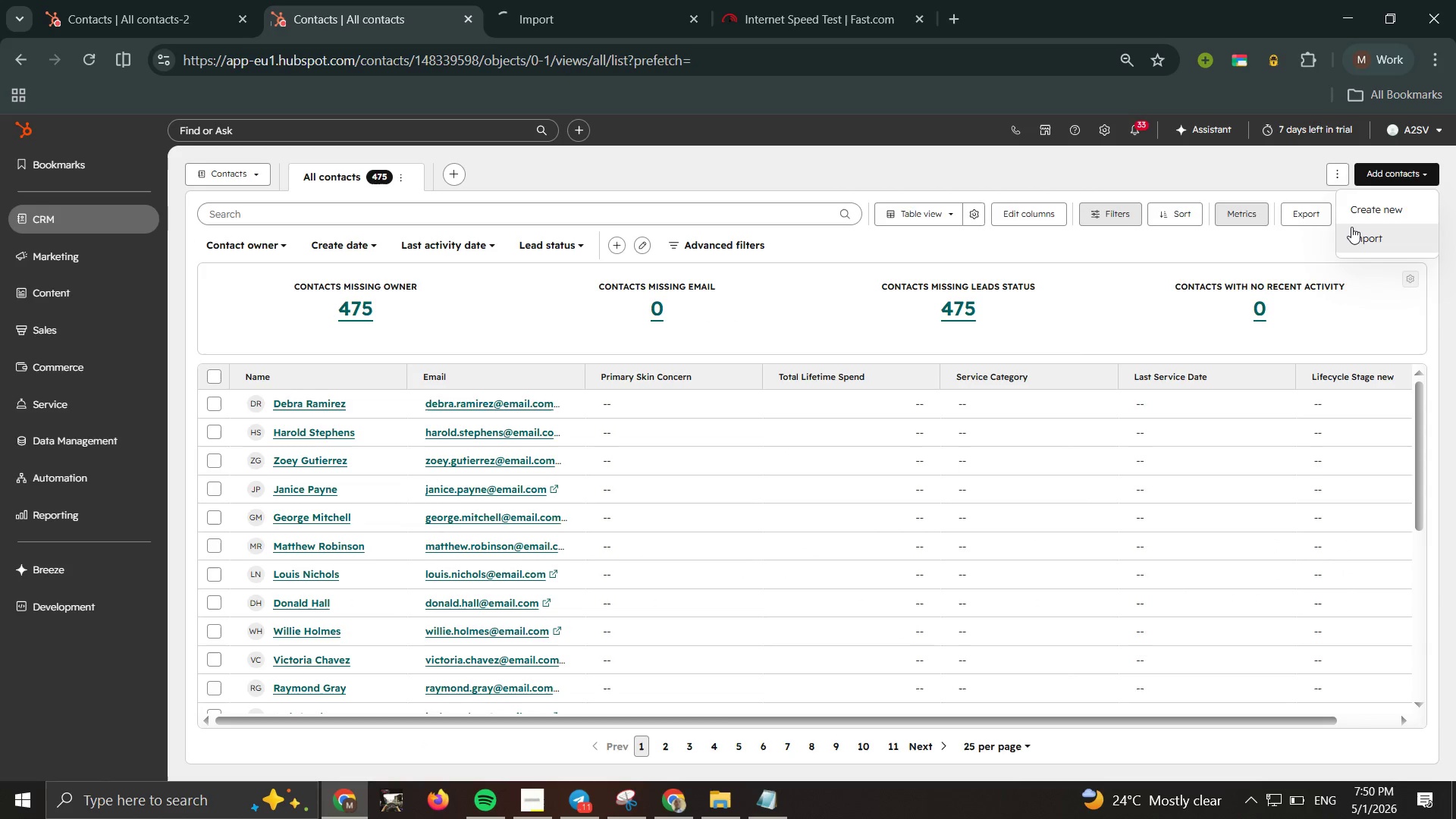 
double_click([1351, 227])
 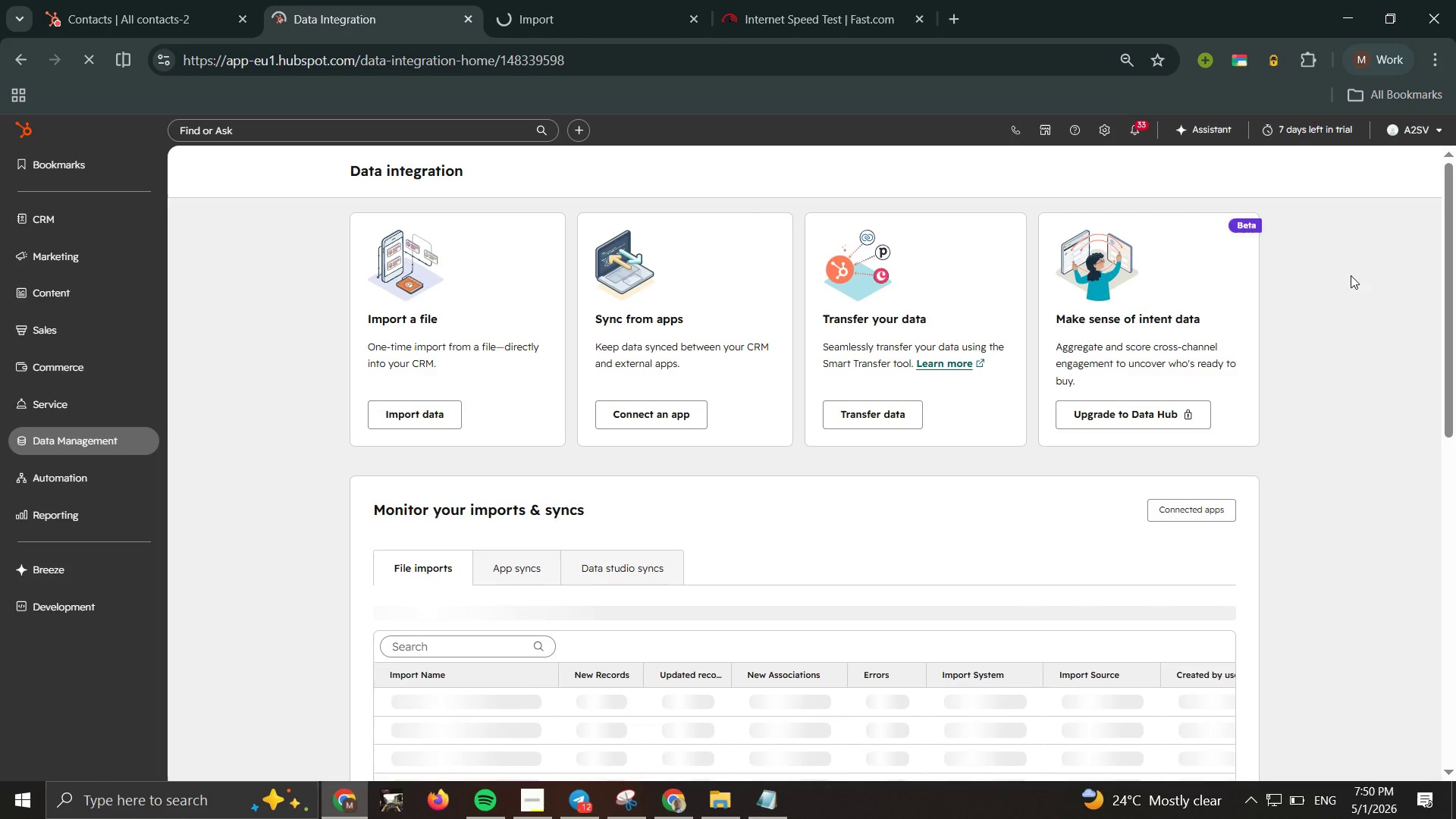 
wait(19.94)
 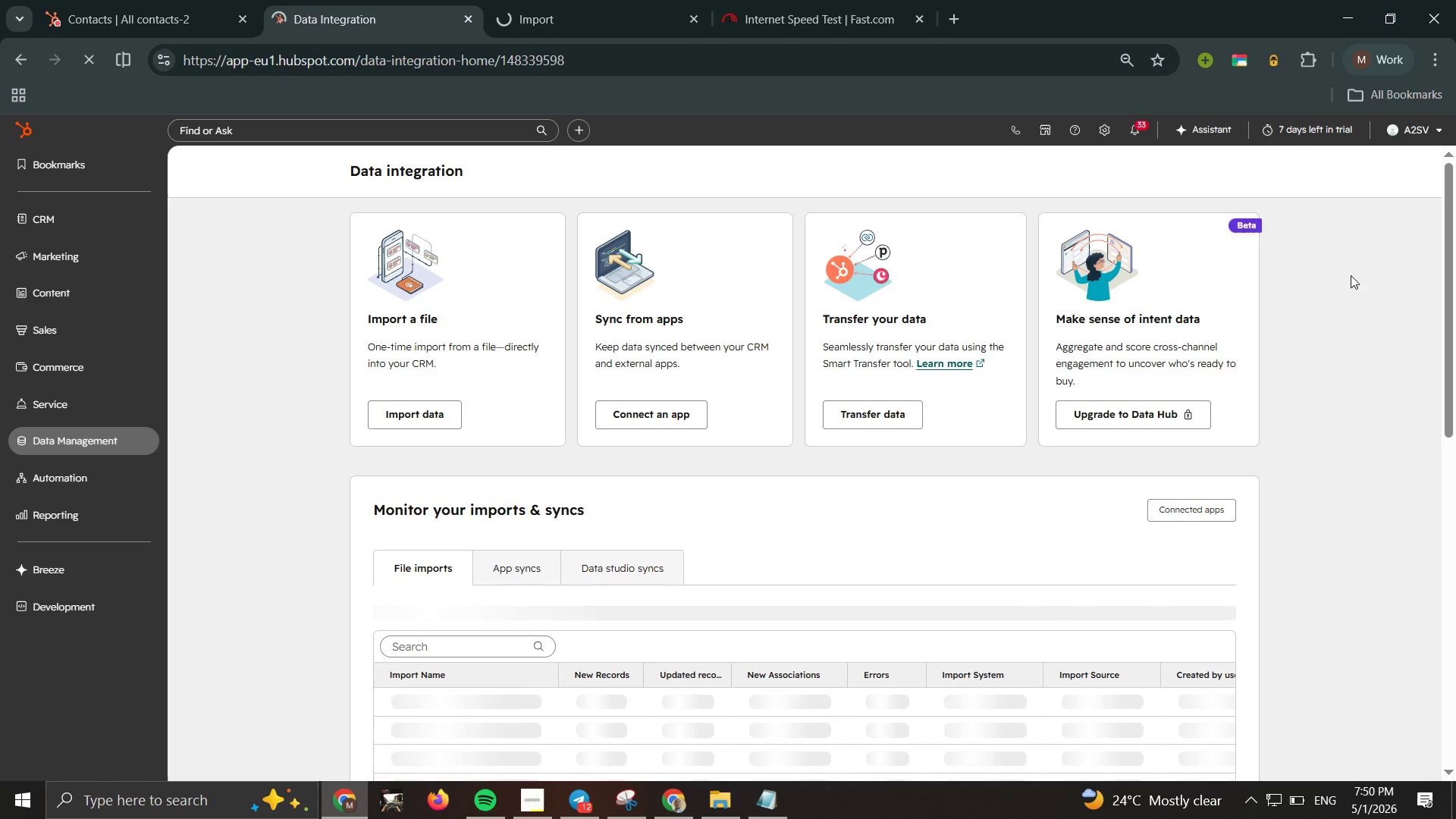 
left_click([413, 404])
 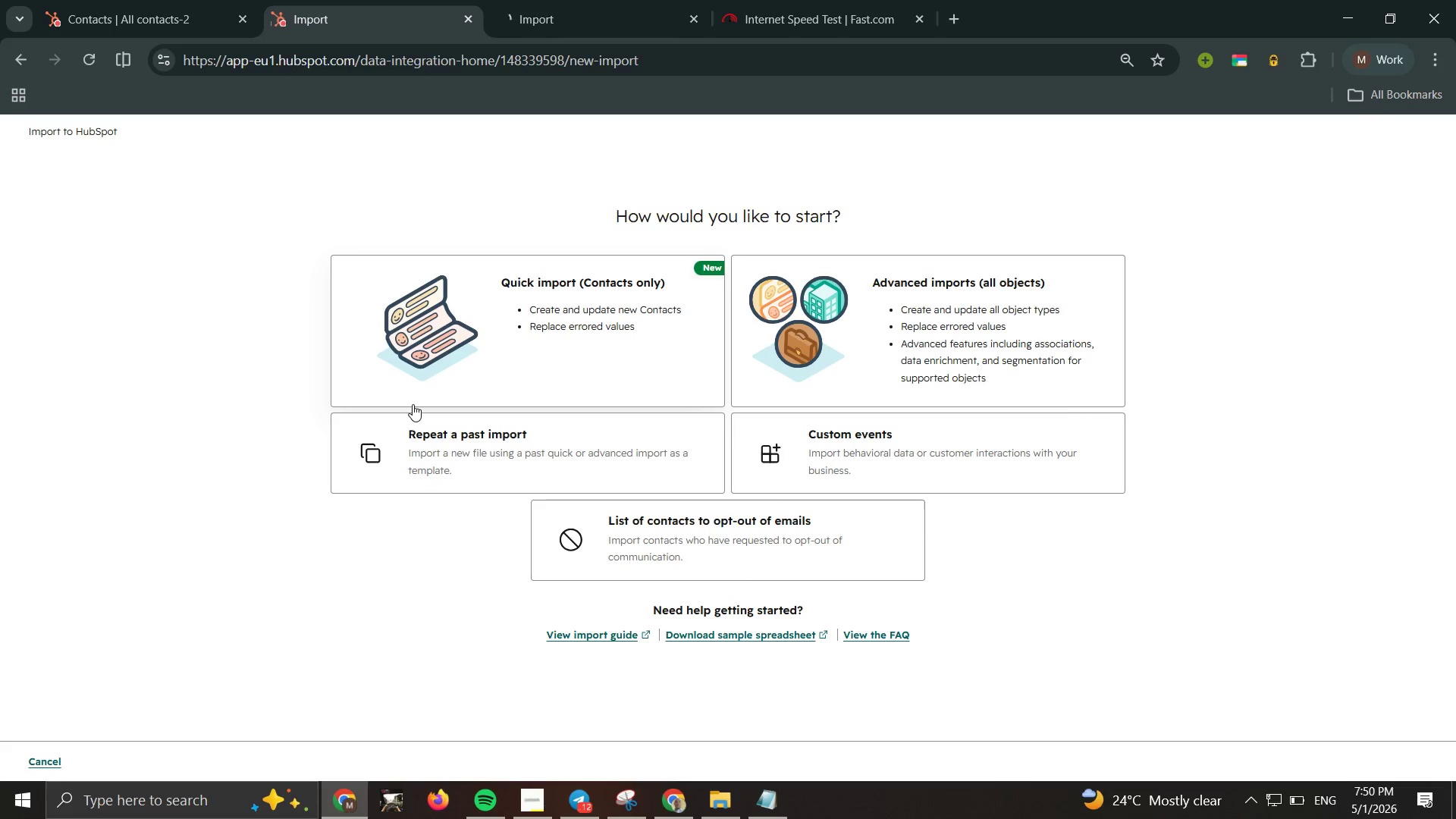 
wait(5.49)
 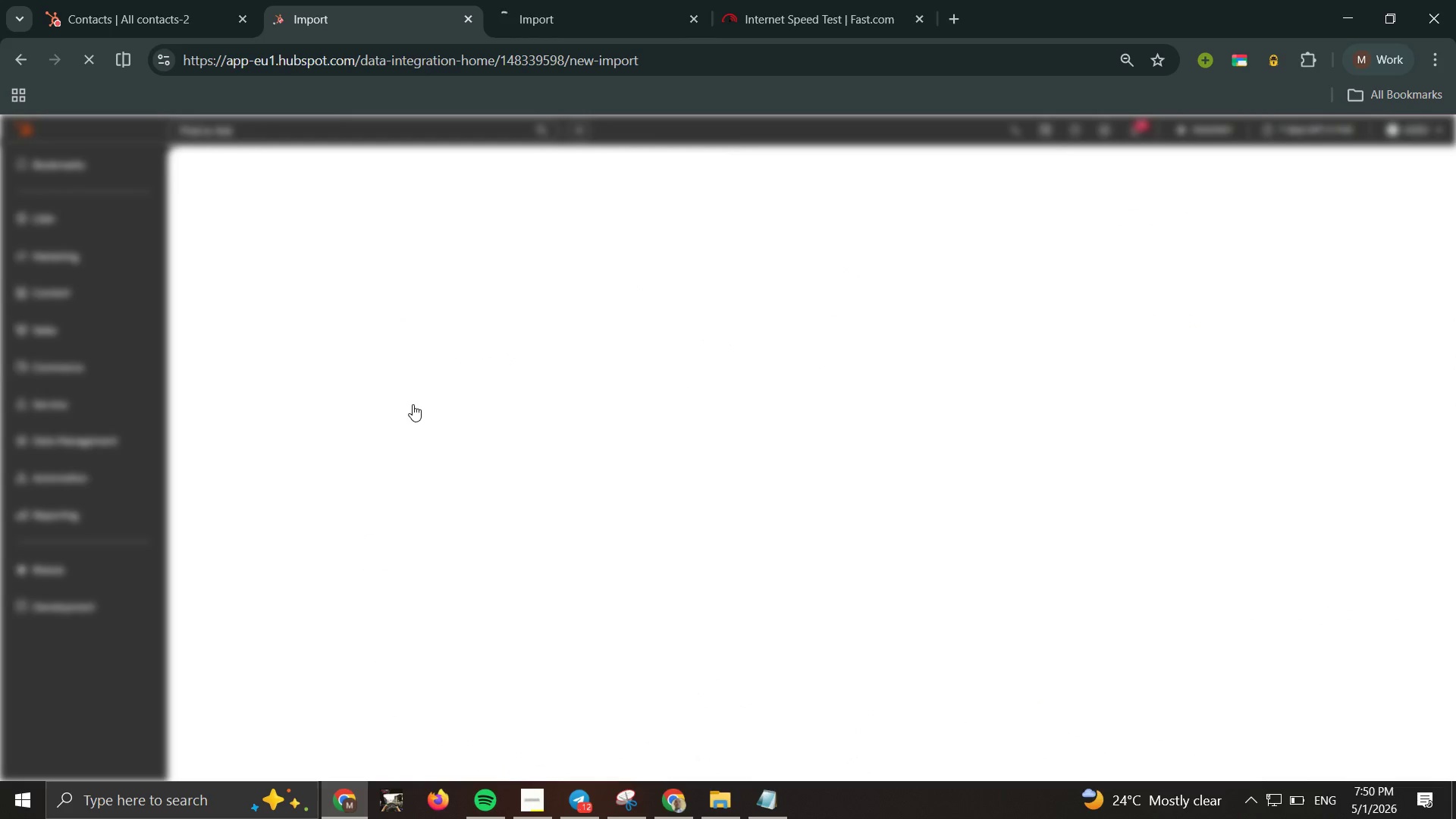 
left_click([488, 360])
 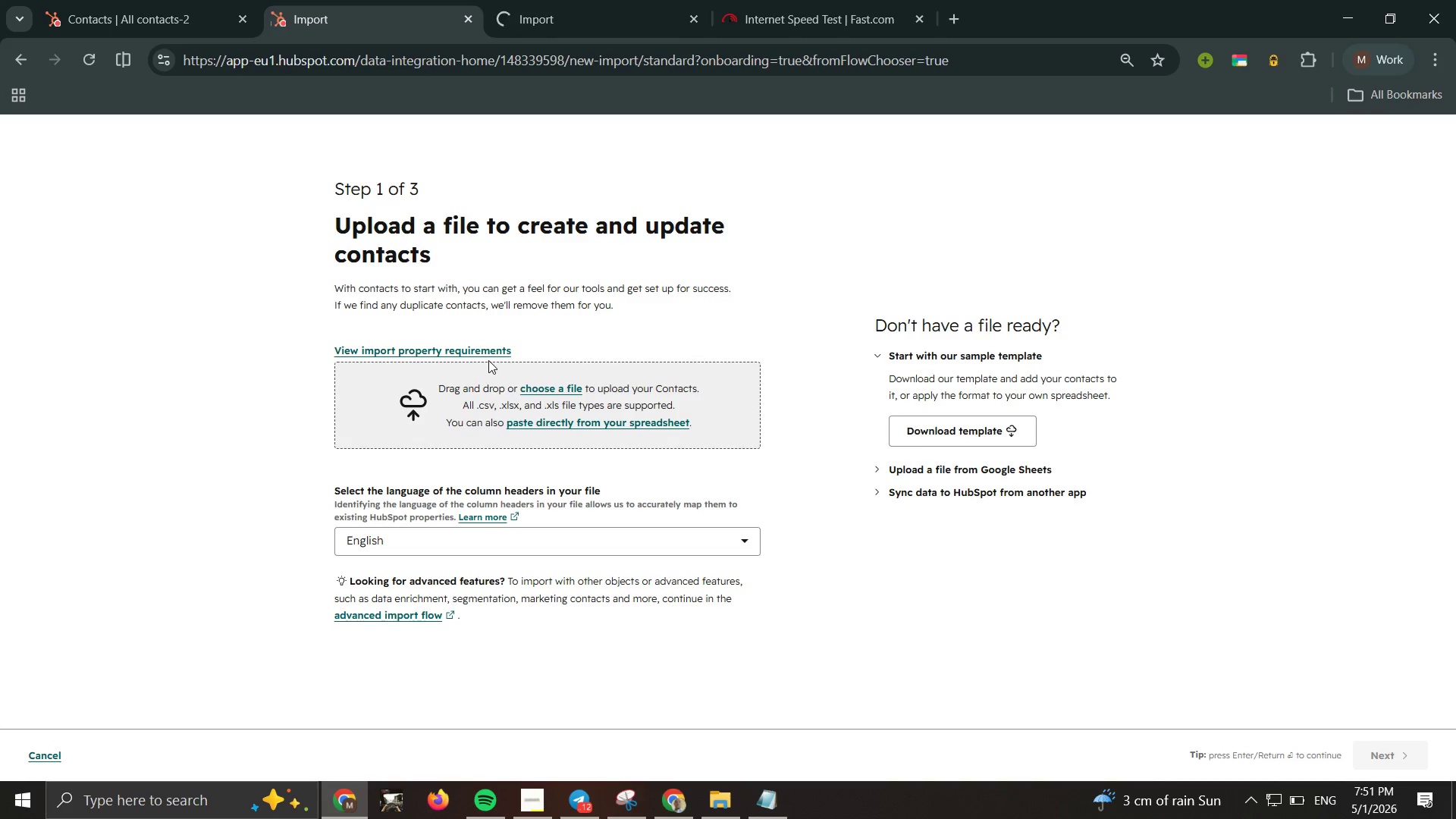 
left_click([573, 391])
 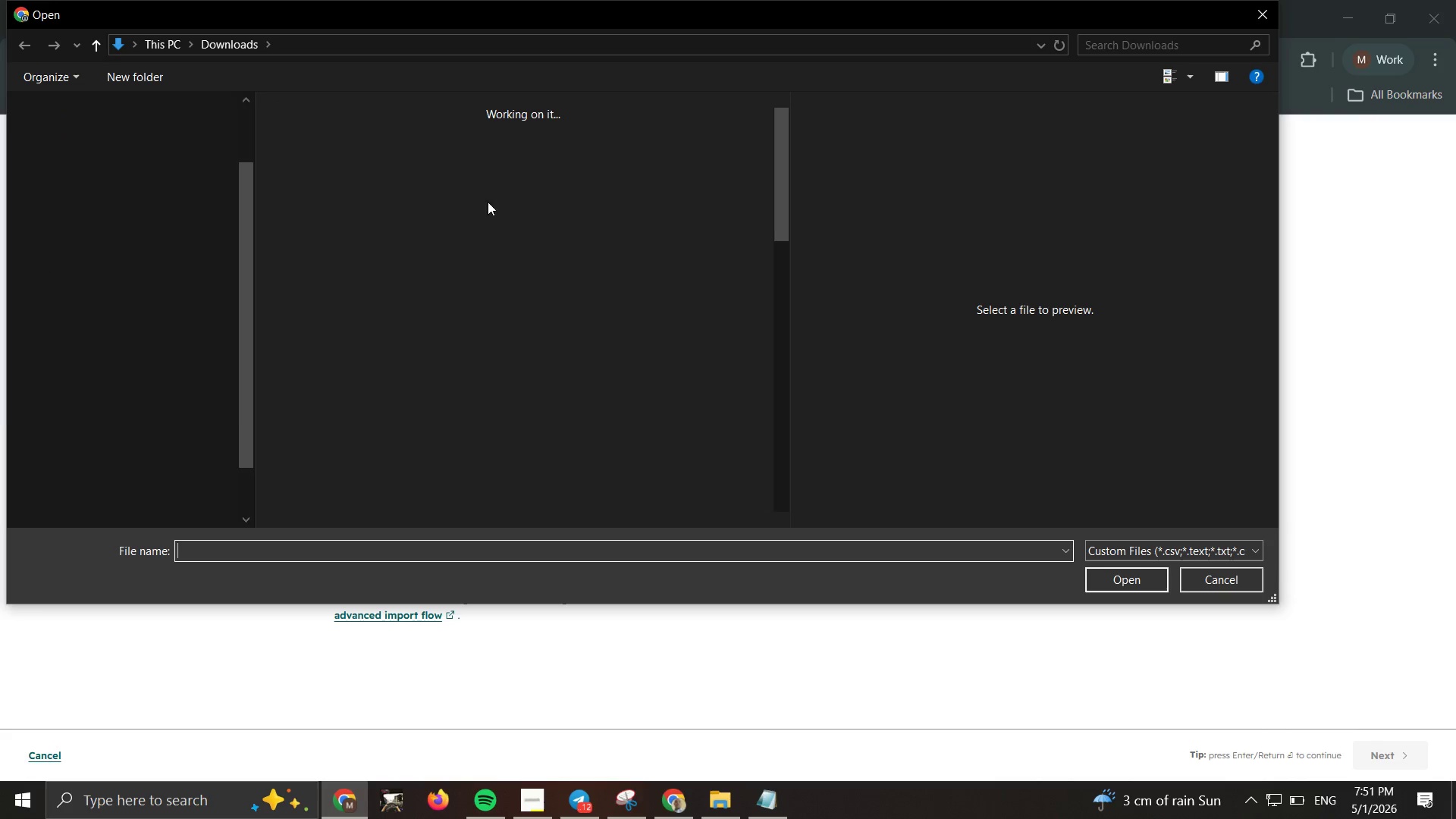 
scroll: coordinate [309, 209], scroll_direction: up, amount: 5.0
 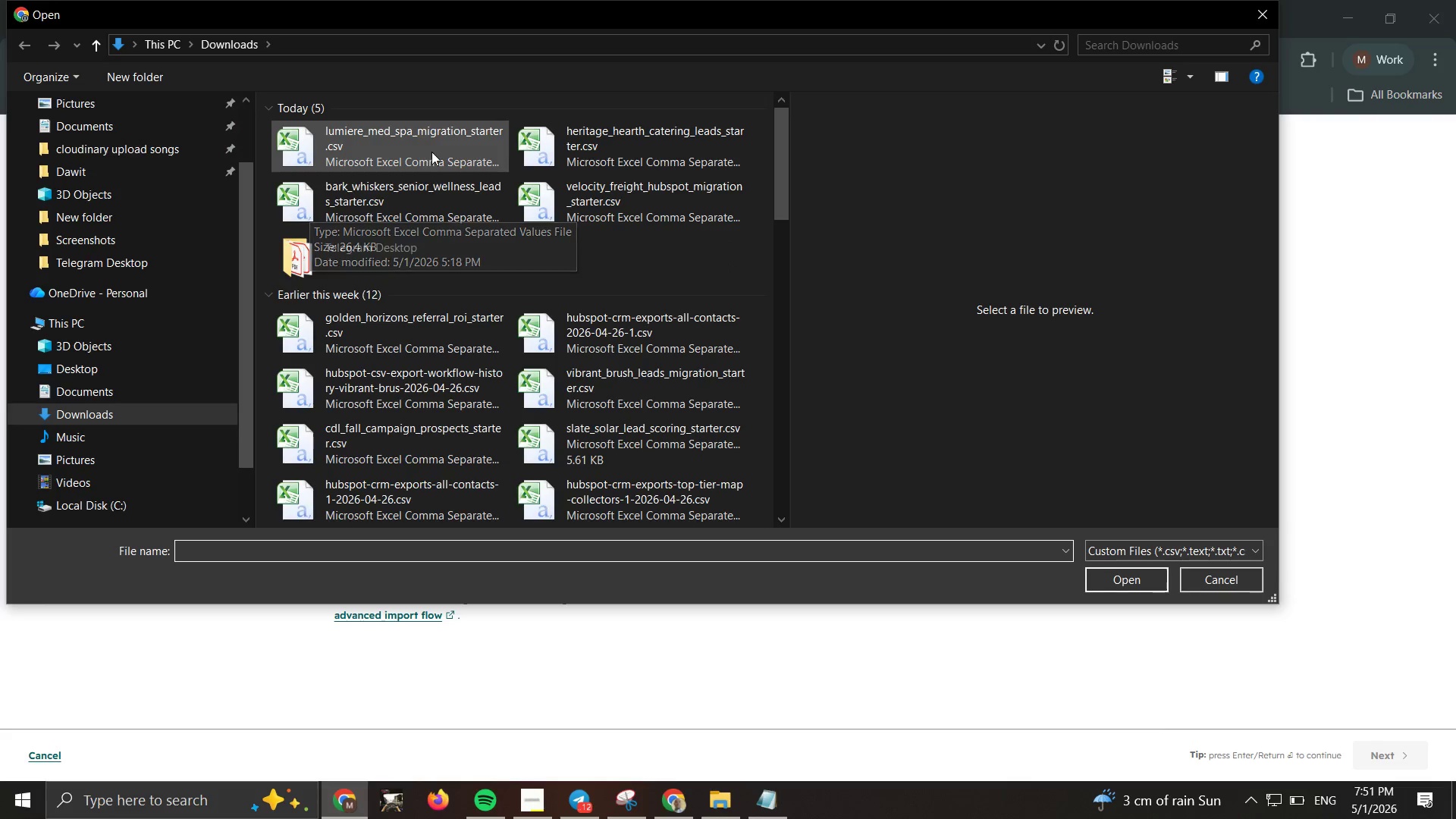 
left_click_drag(start_coordinate=[431, 152], to_coordinate=[431, 161])
 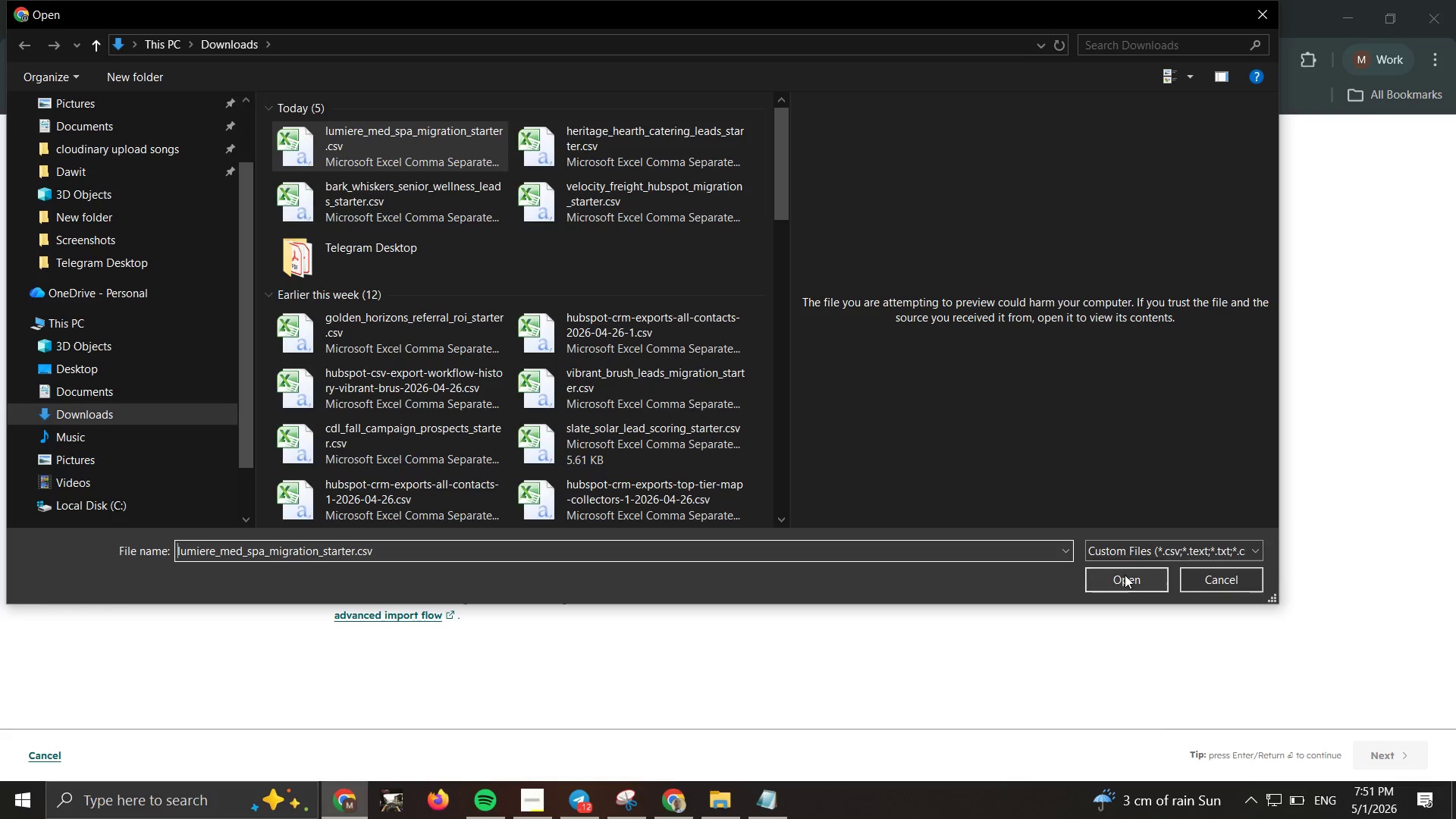 
left_click([1125, 576])
 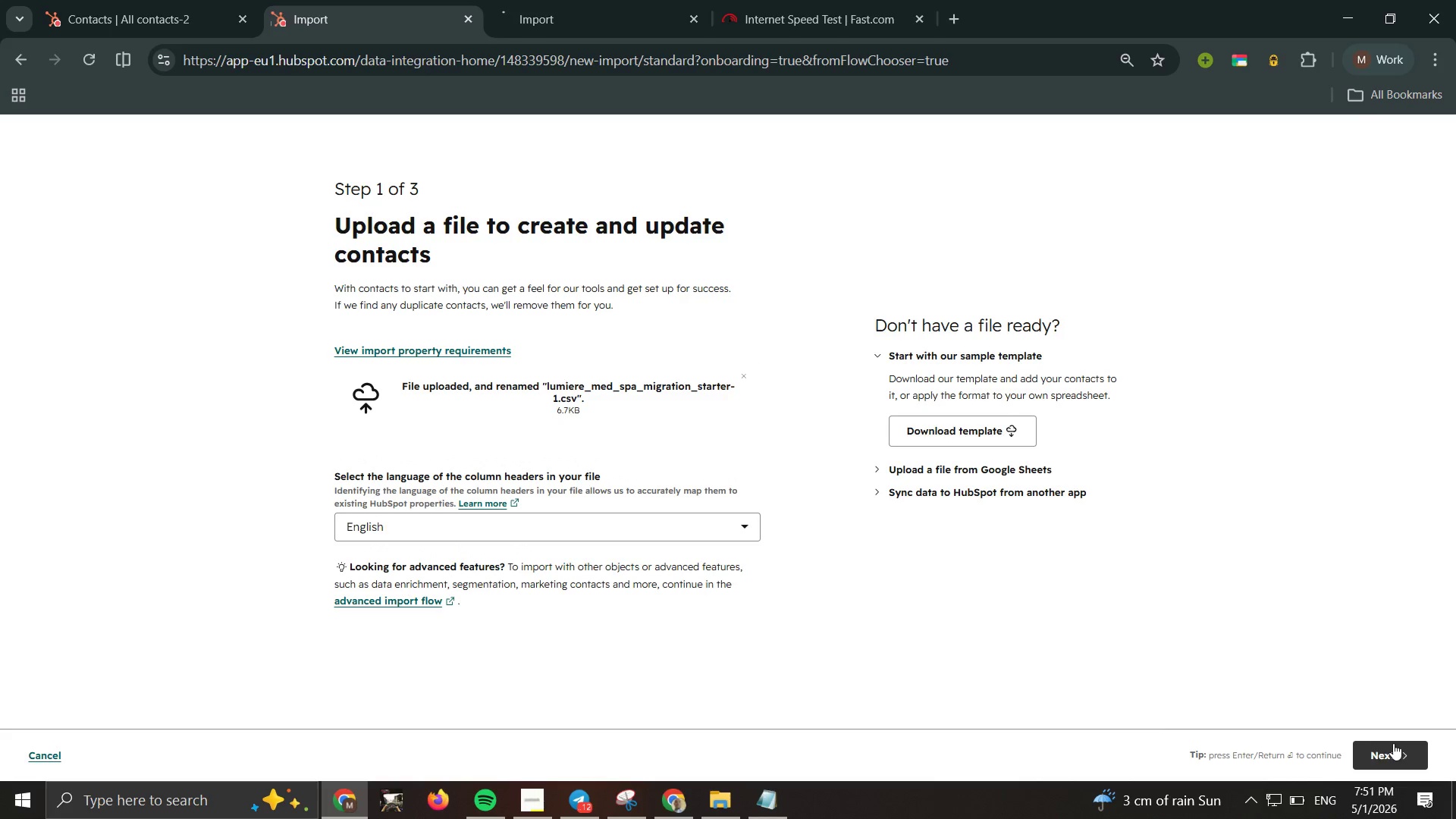 
left_click([1393, 743])
 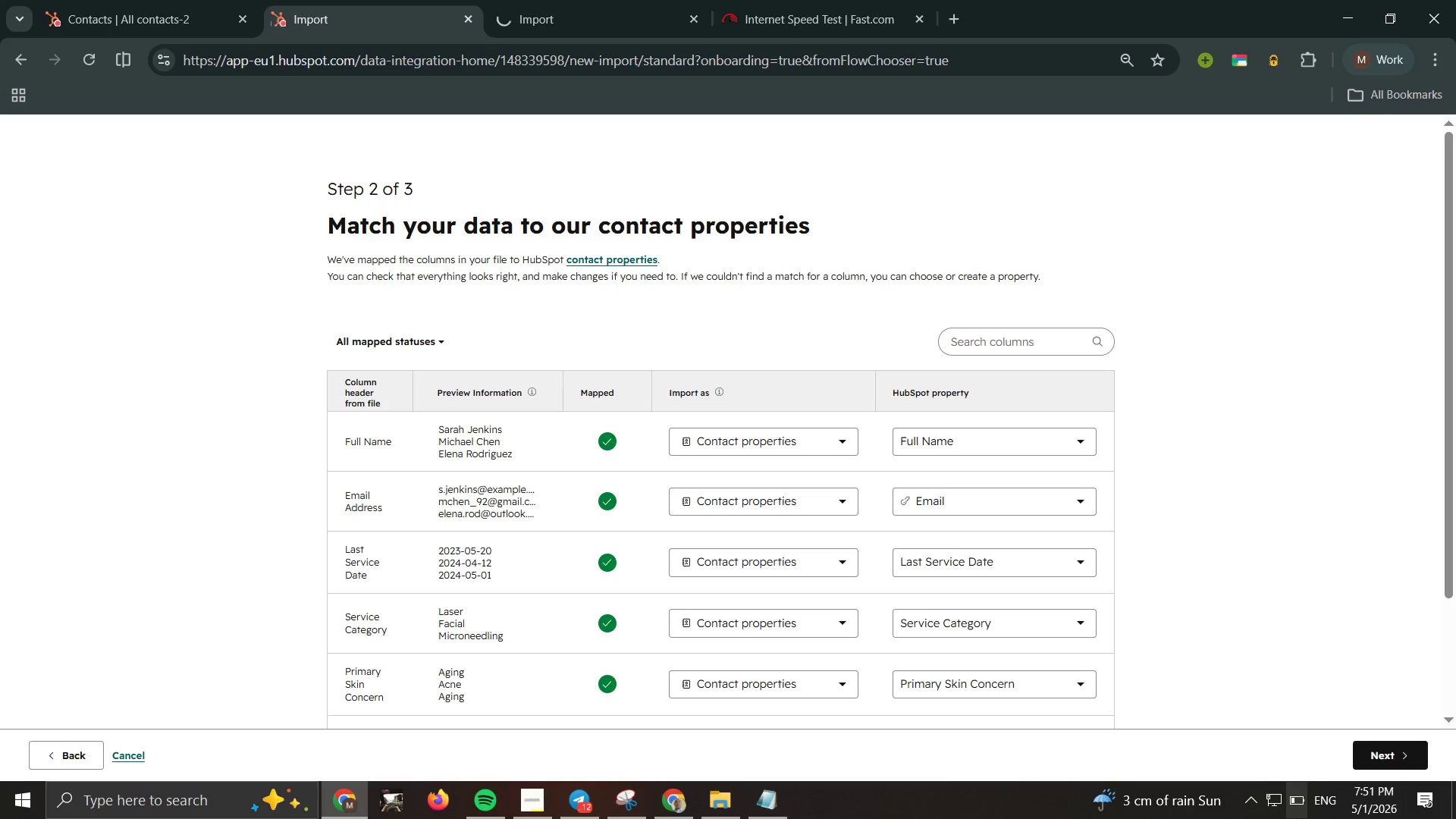 
wait(17.55)
 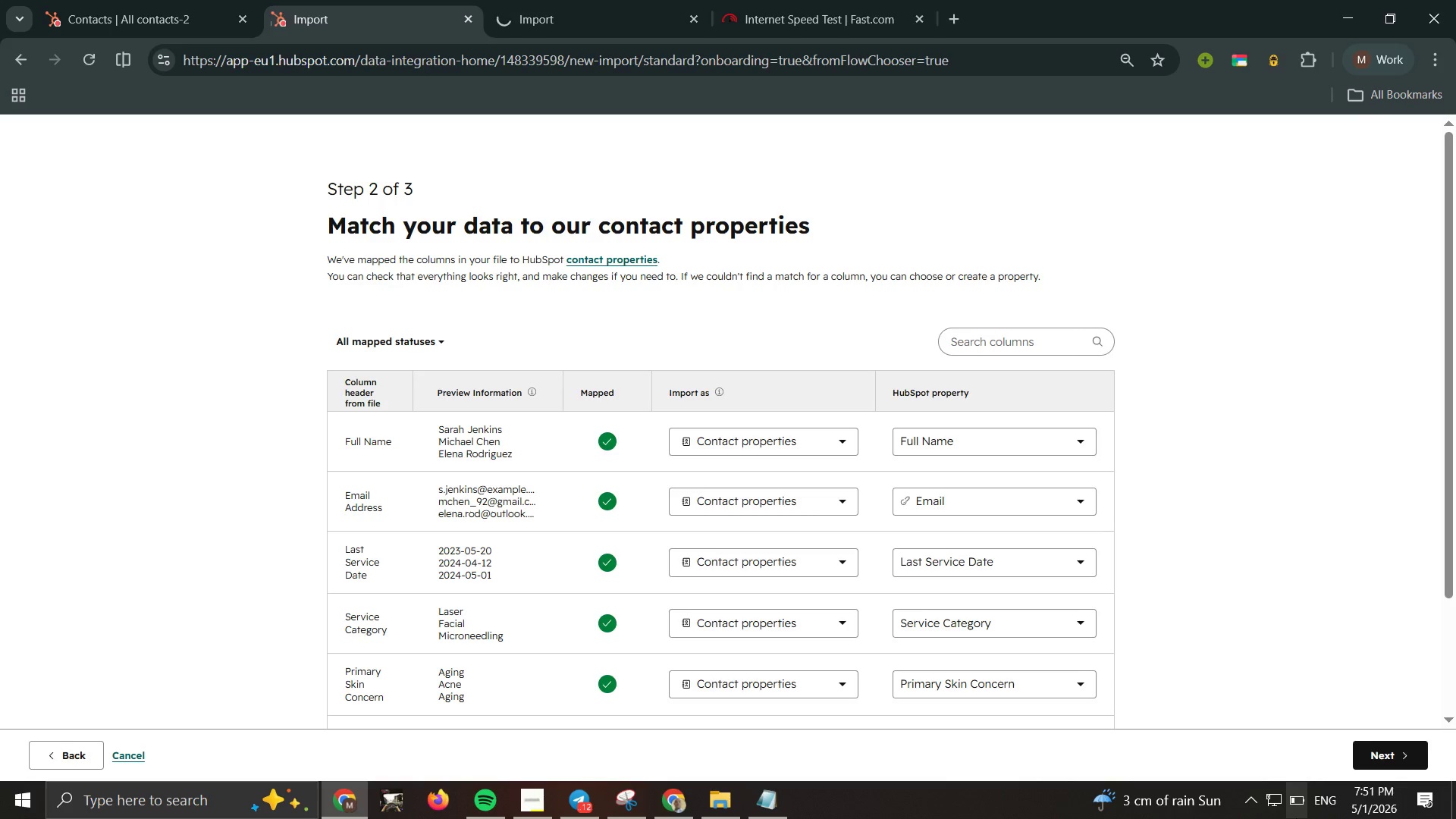 
scroll: coordinate [1247, 468], scroll_direction: down, amount: 5.0
 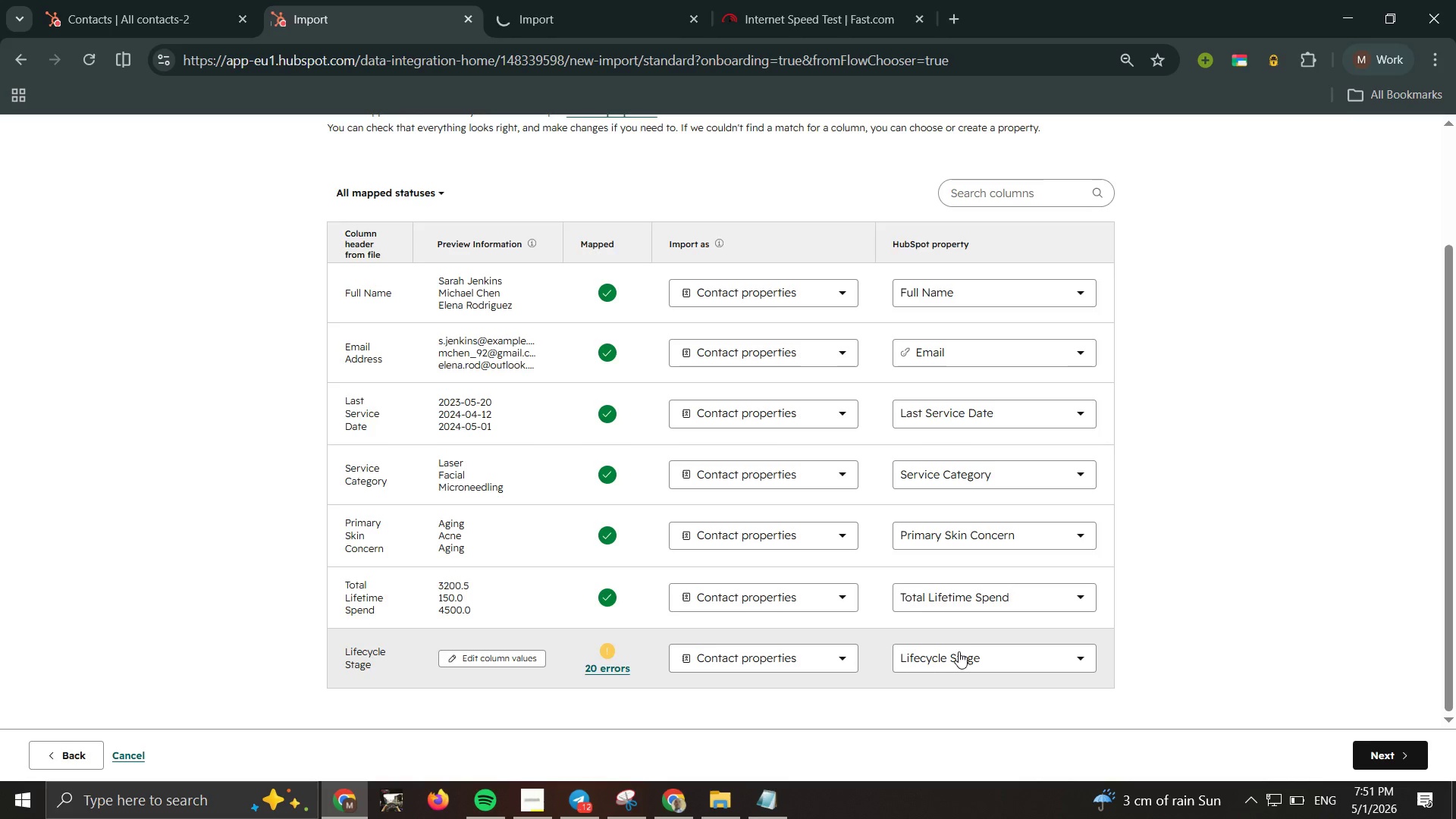 
double_click([957, 651])
 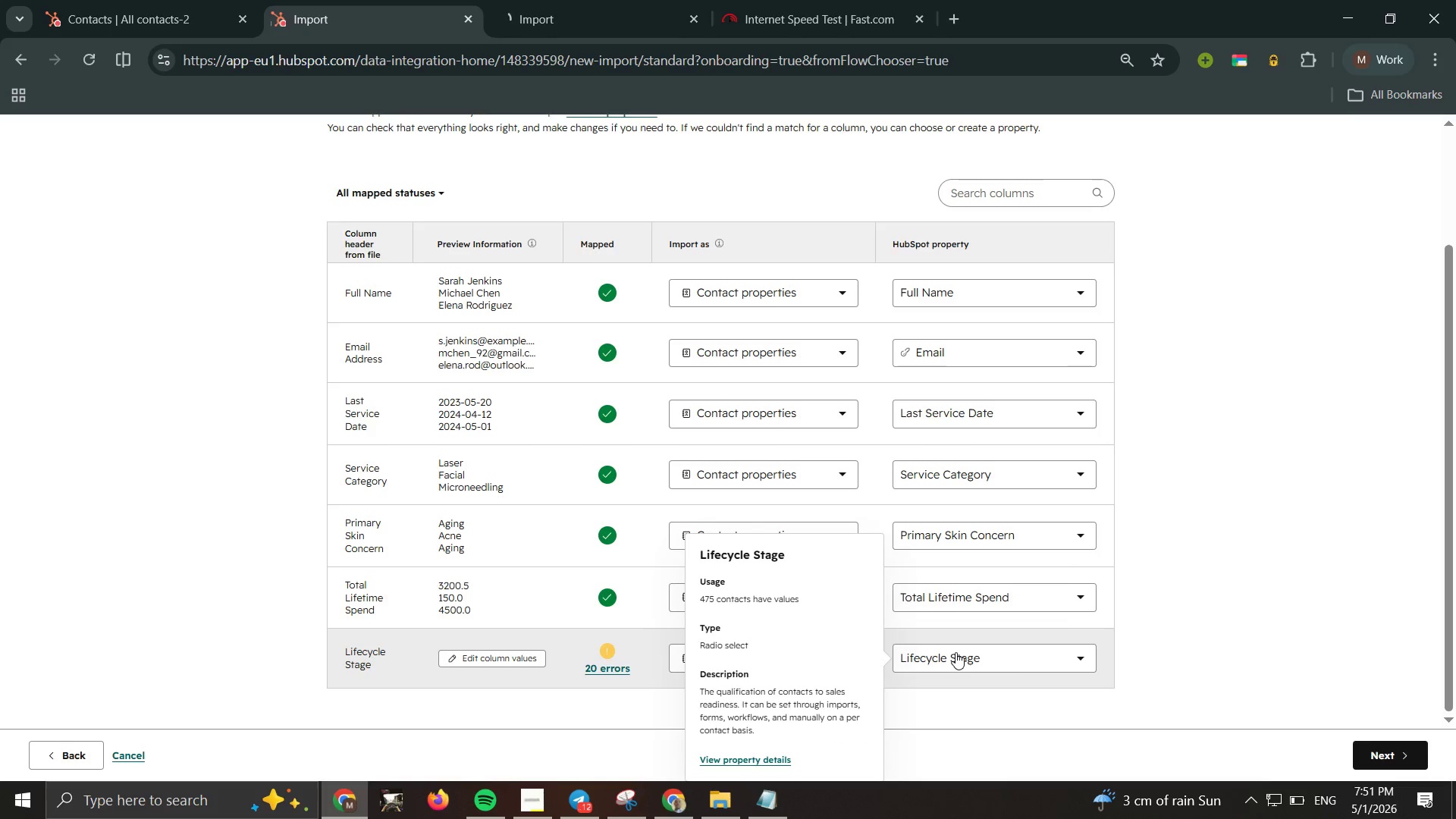 
wait(9.95)
 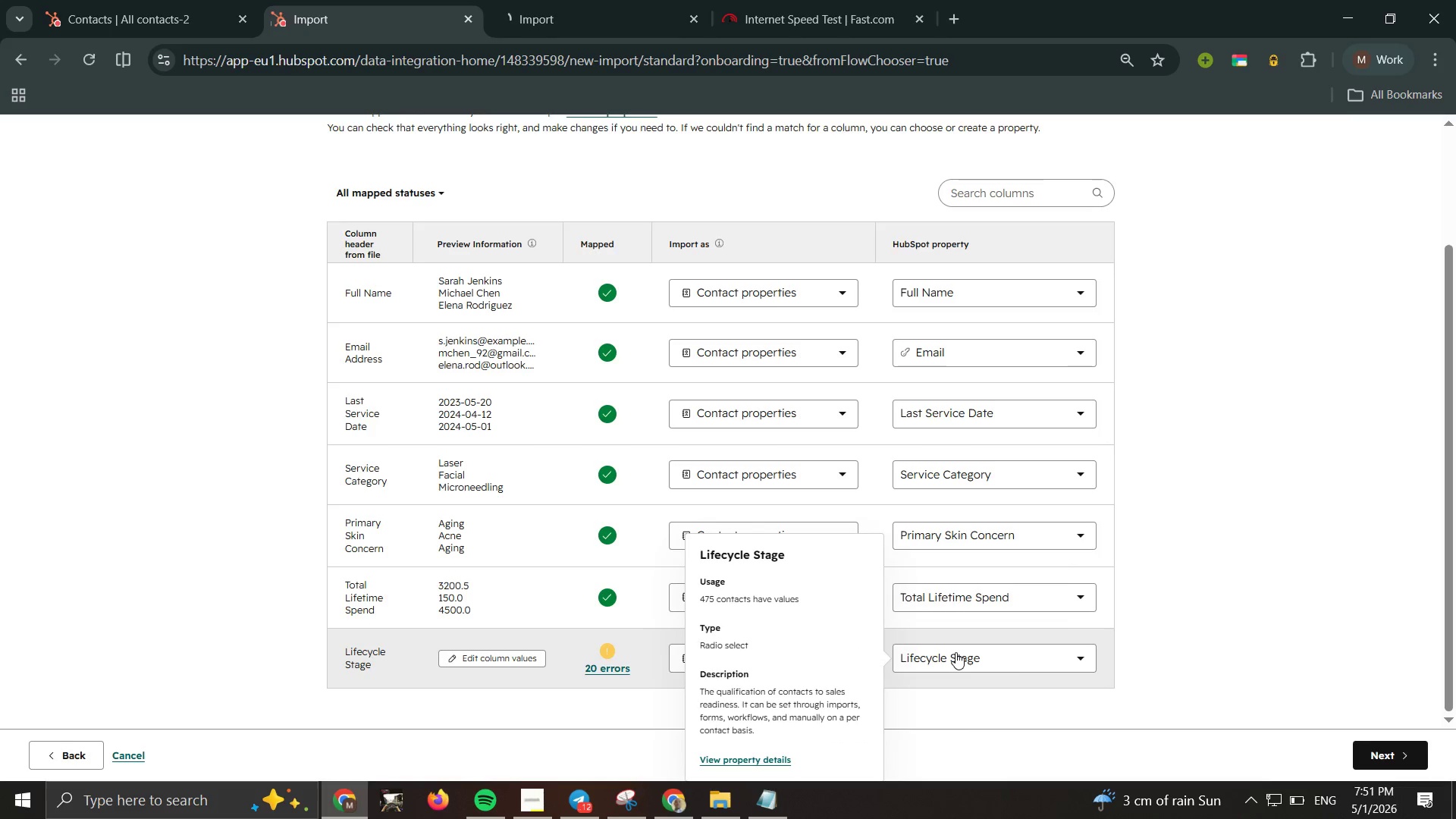 
left_click([956, 652])
 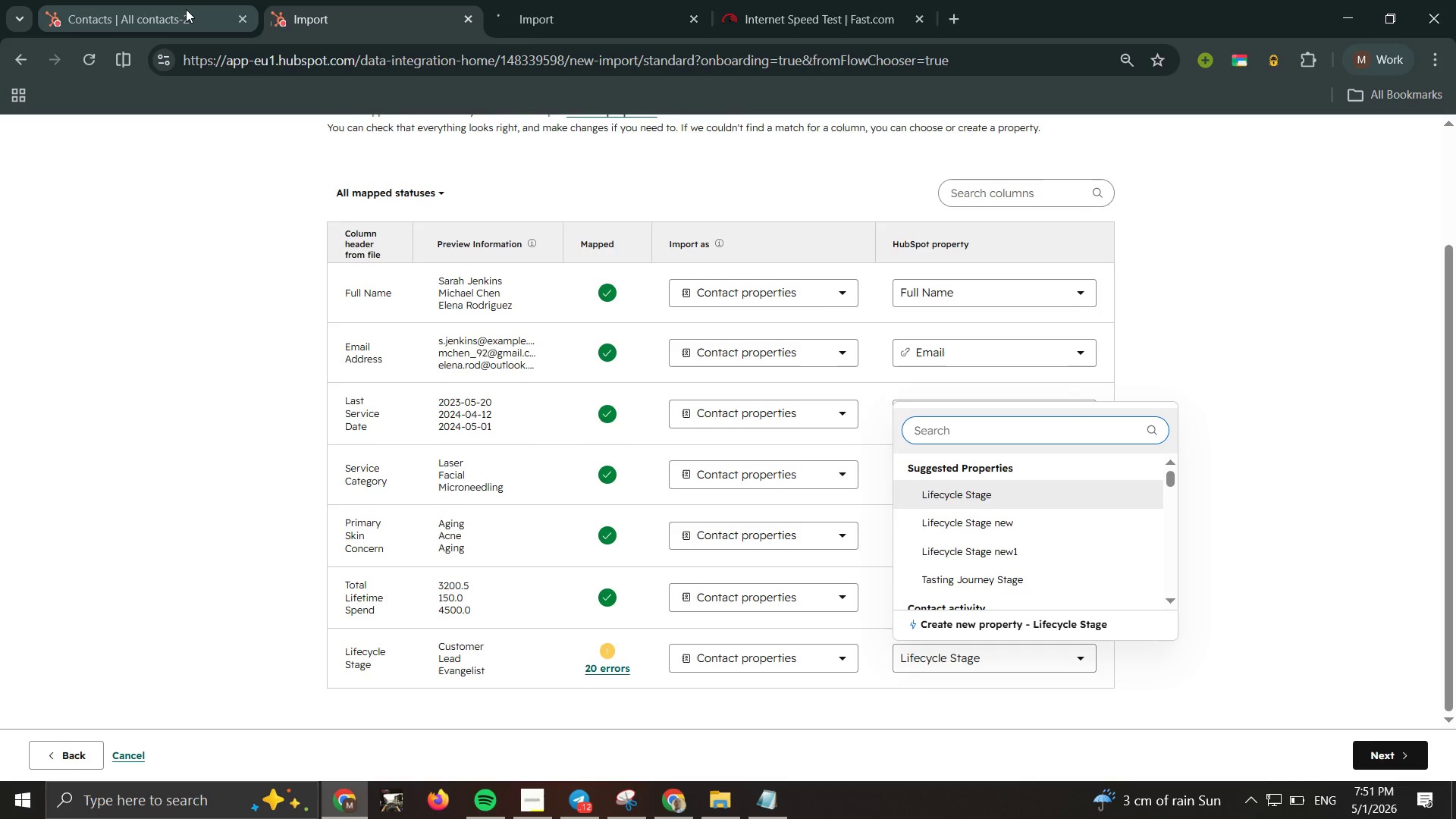 
wait(12.16)
 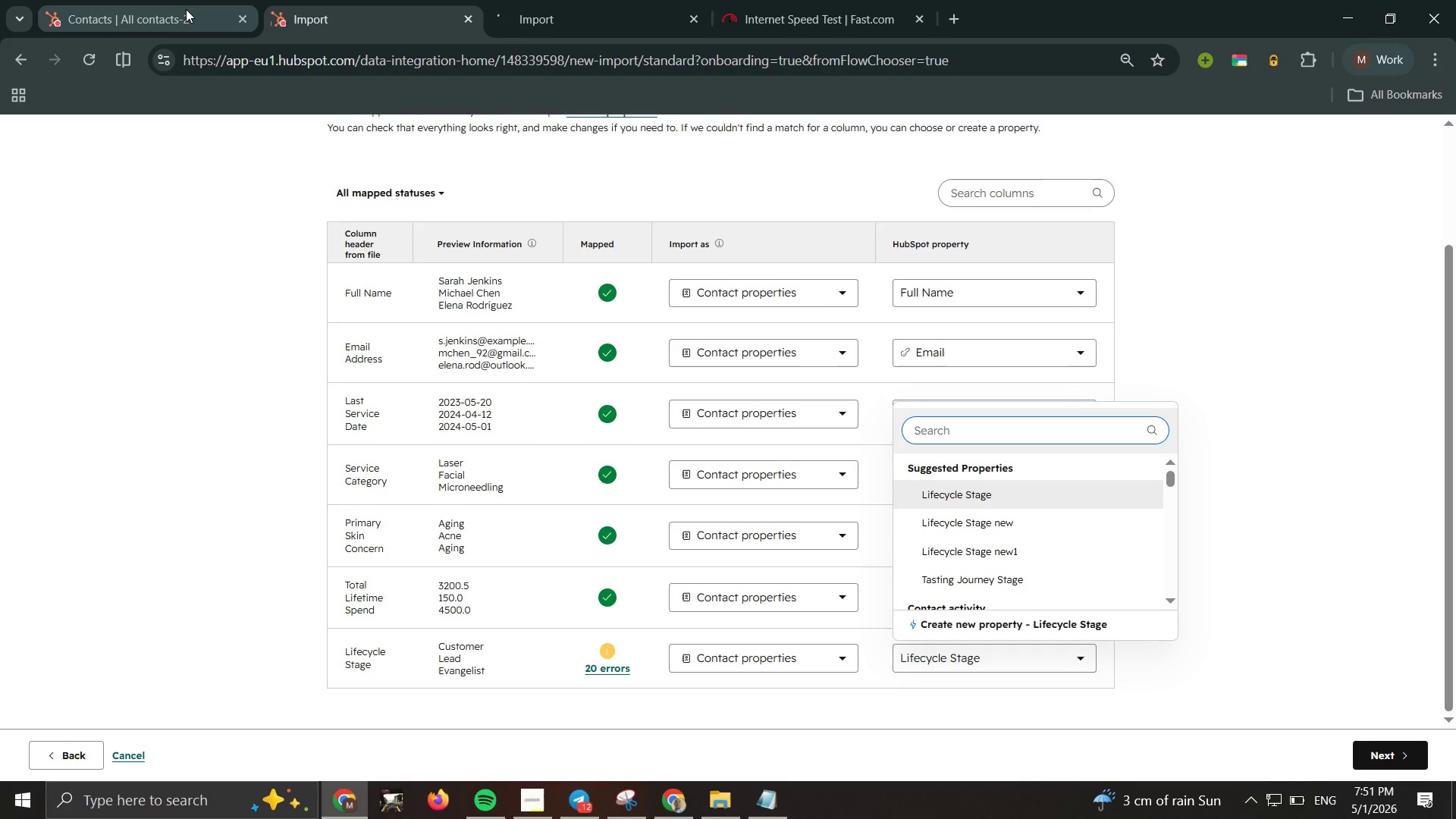 
left_click([185, 10])
 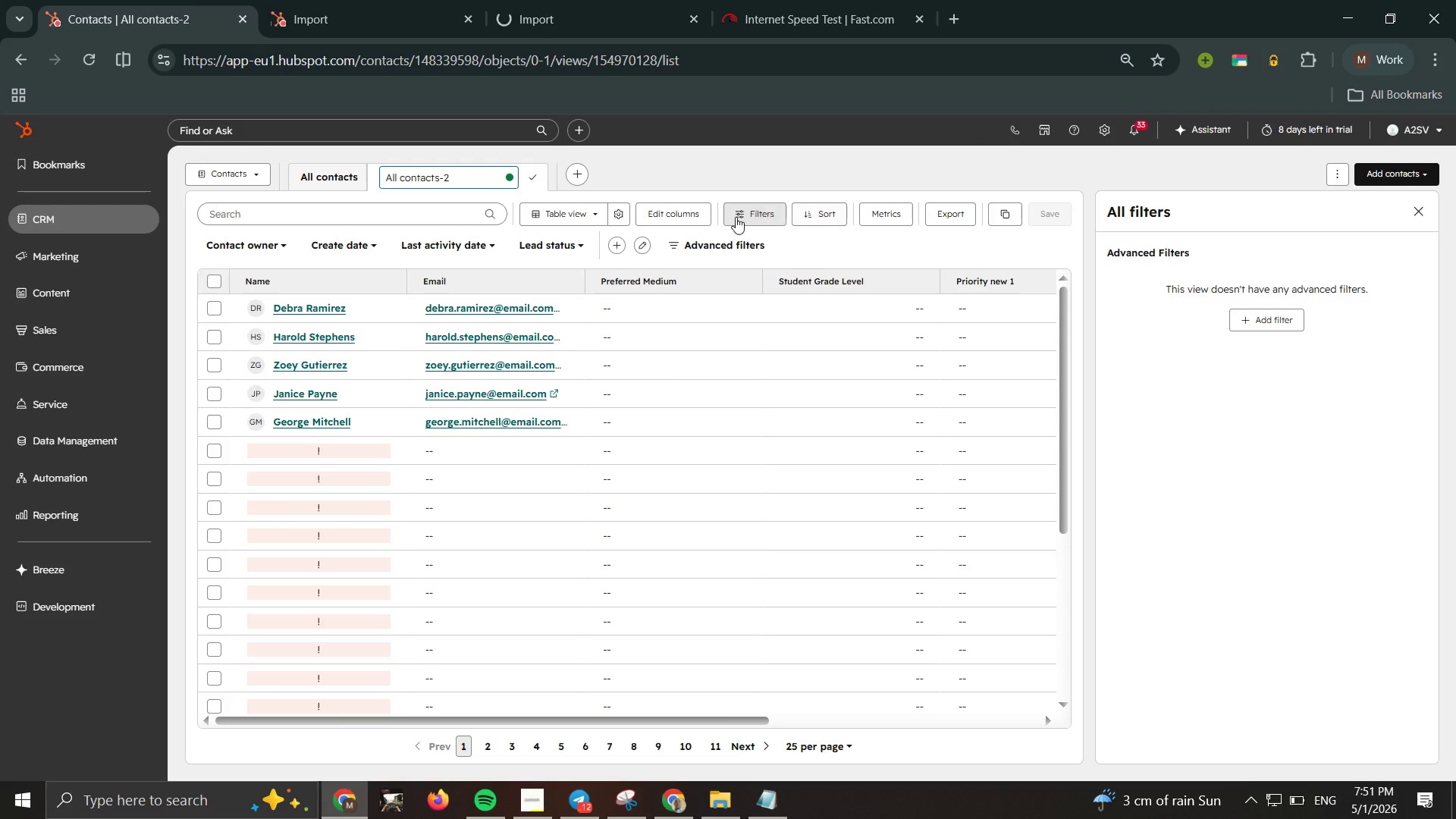 
left_click([664, 211])
 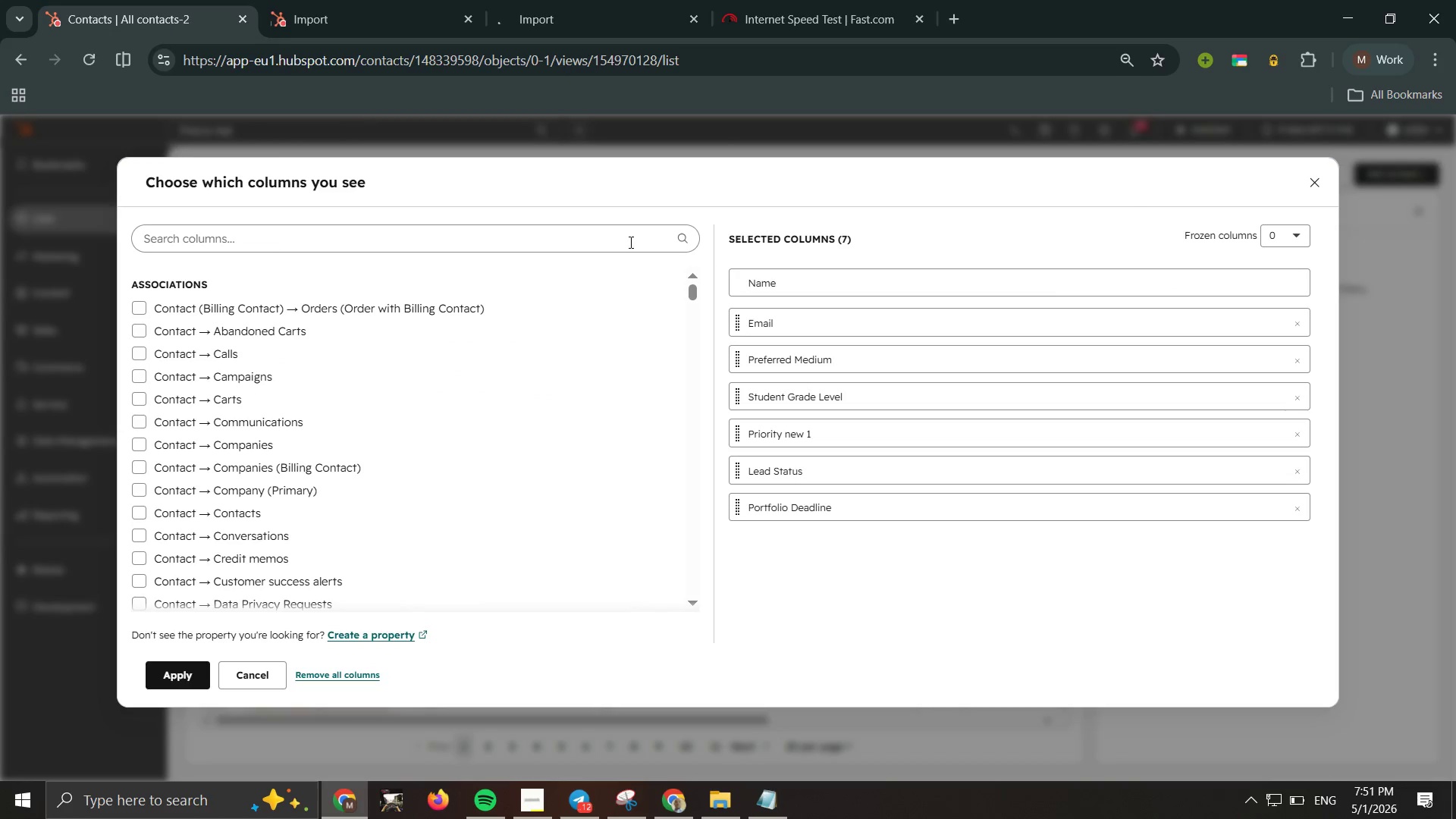 
left_click([371, 241])
 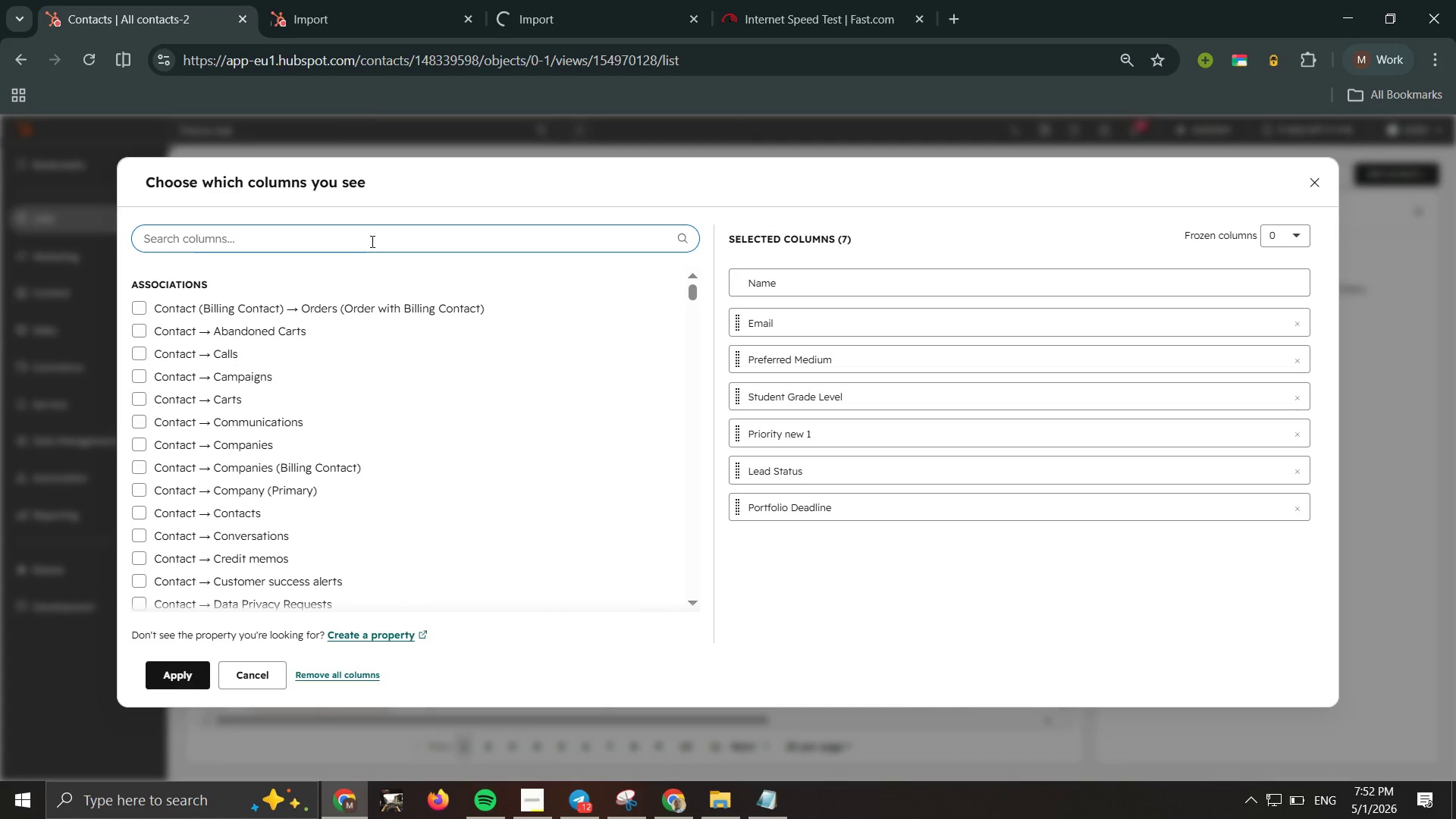 
type(stage)
 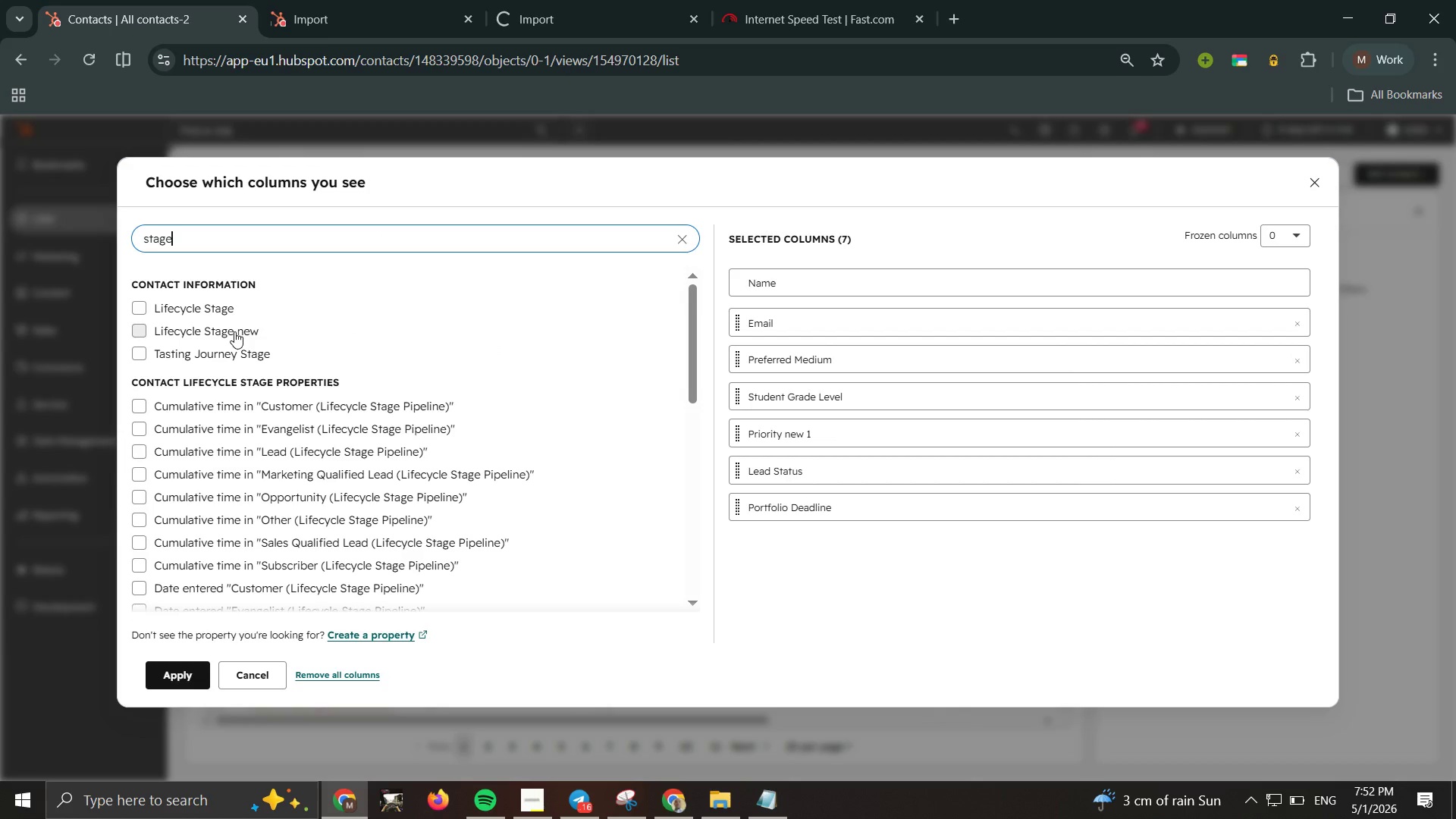 
scroll: coordinate [237, 340], scroll_direction: up, amount: 23.0
 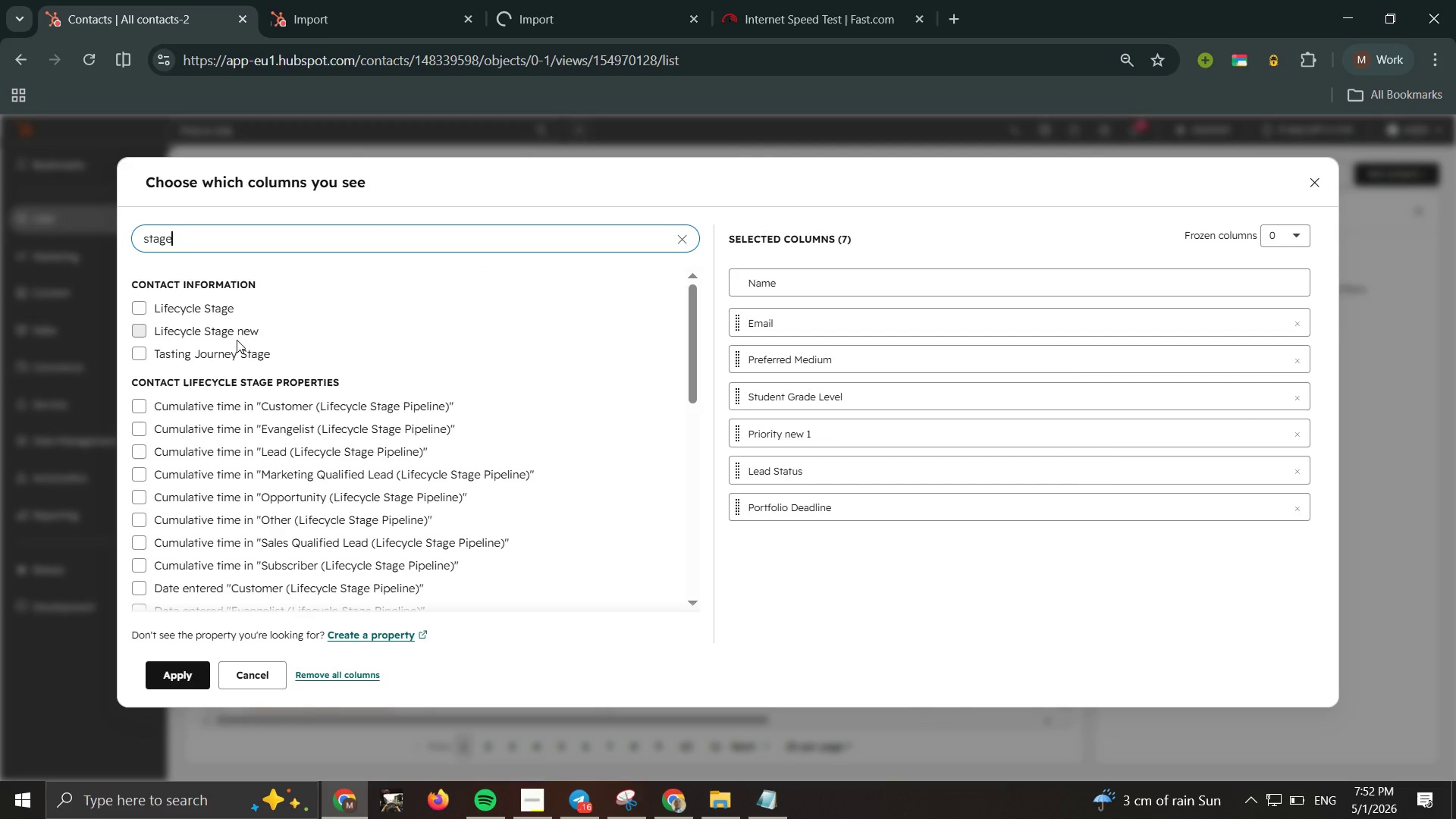 
scroll: coordinate [258, 343], scroll_direction: down, amount: 42.0
 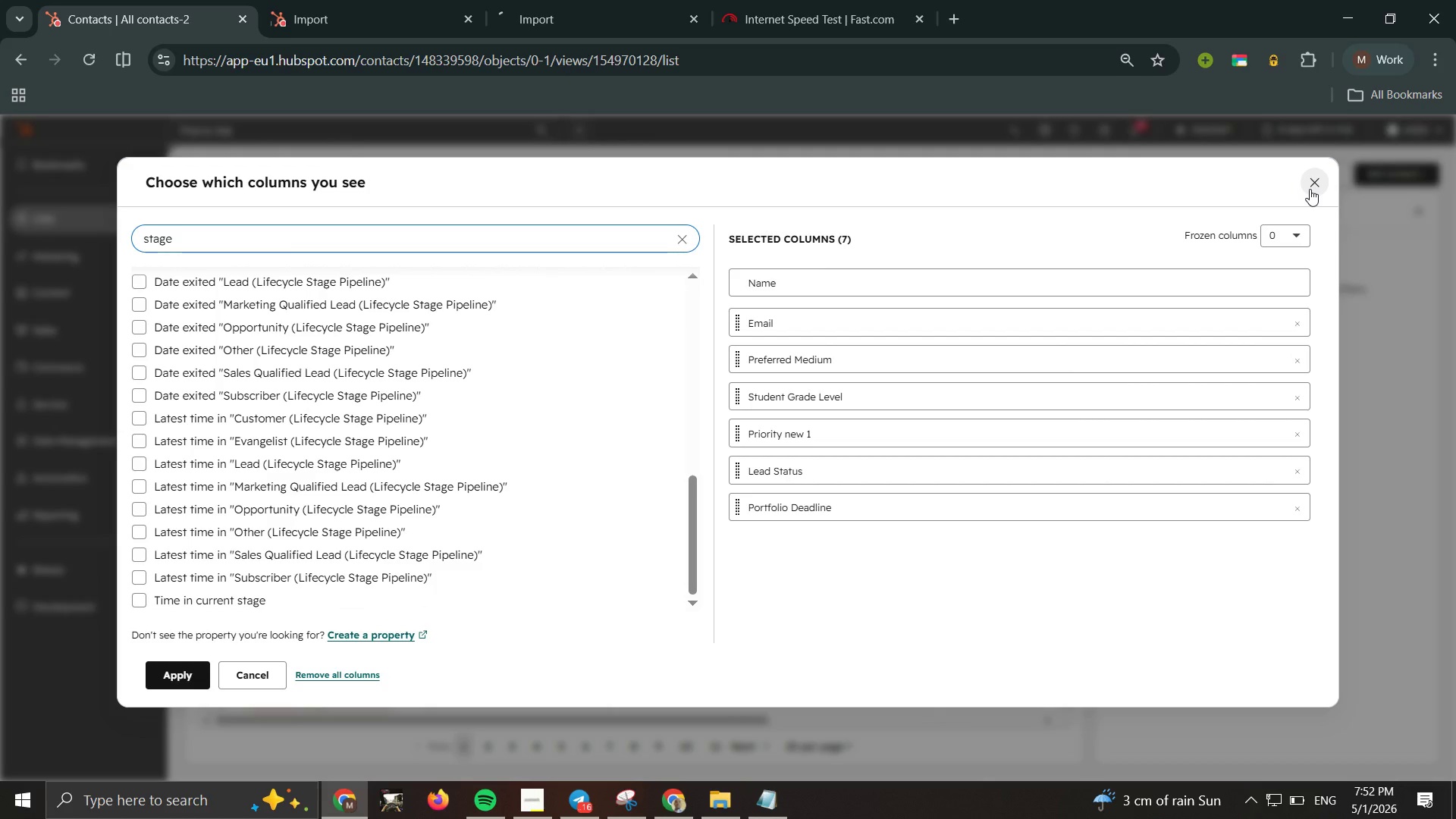 
left_click([1313, 189])
 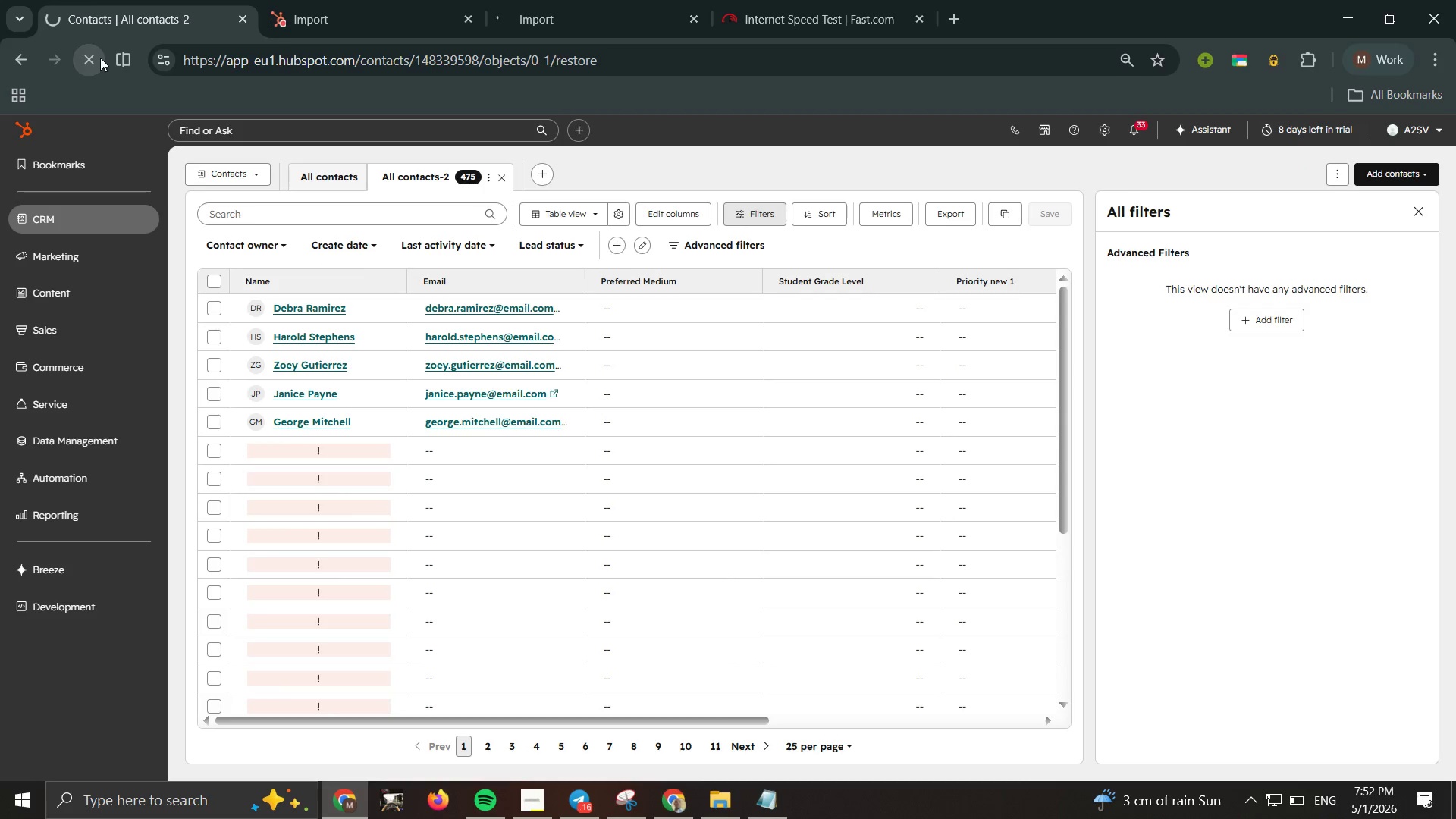 
left_click([381, 32])
 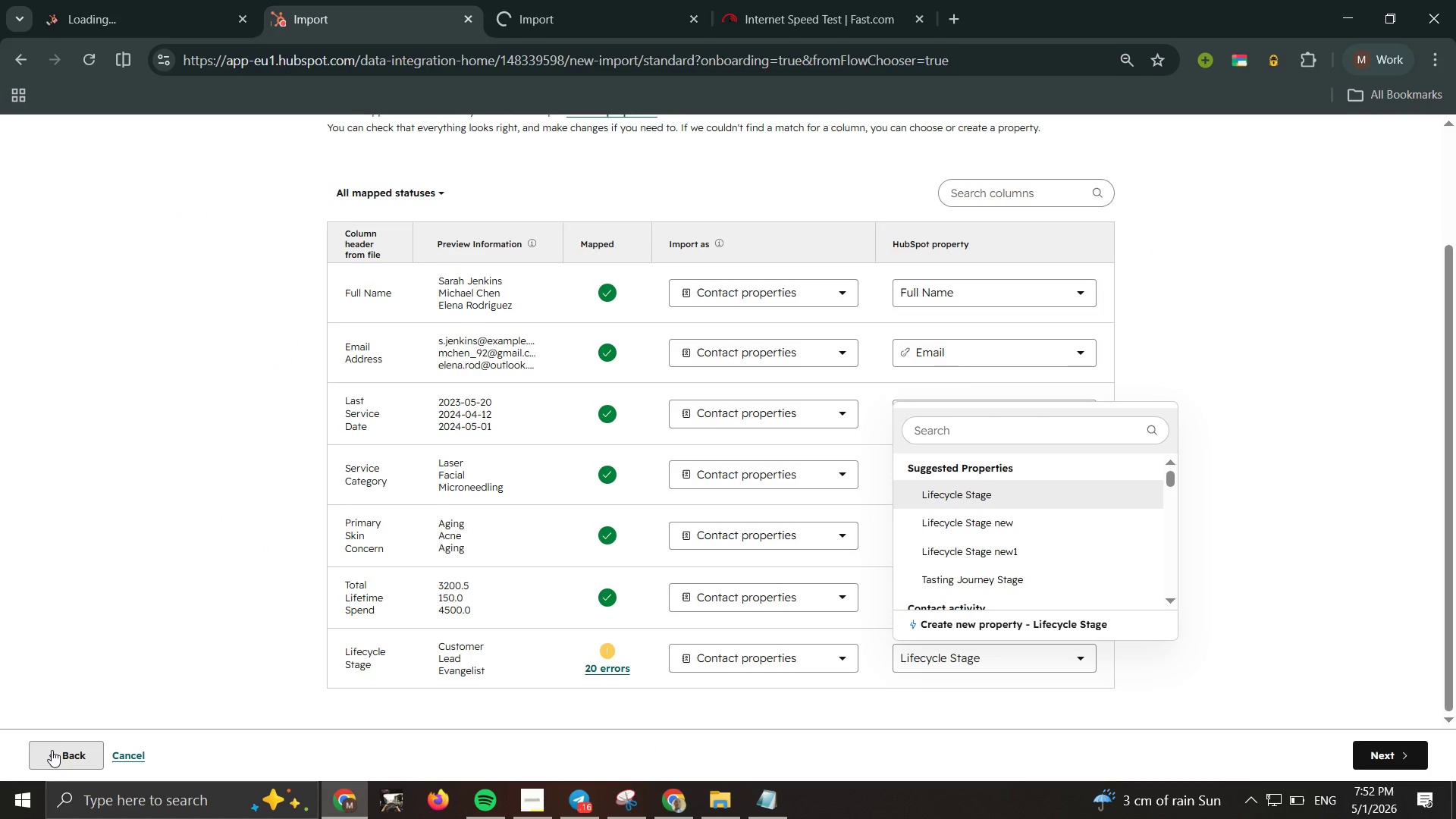 
left_click([52, 750])
 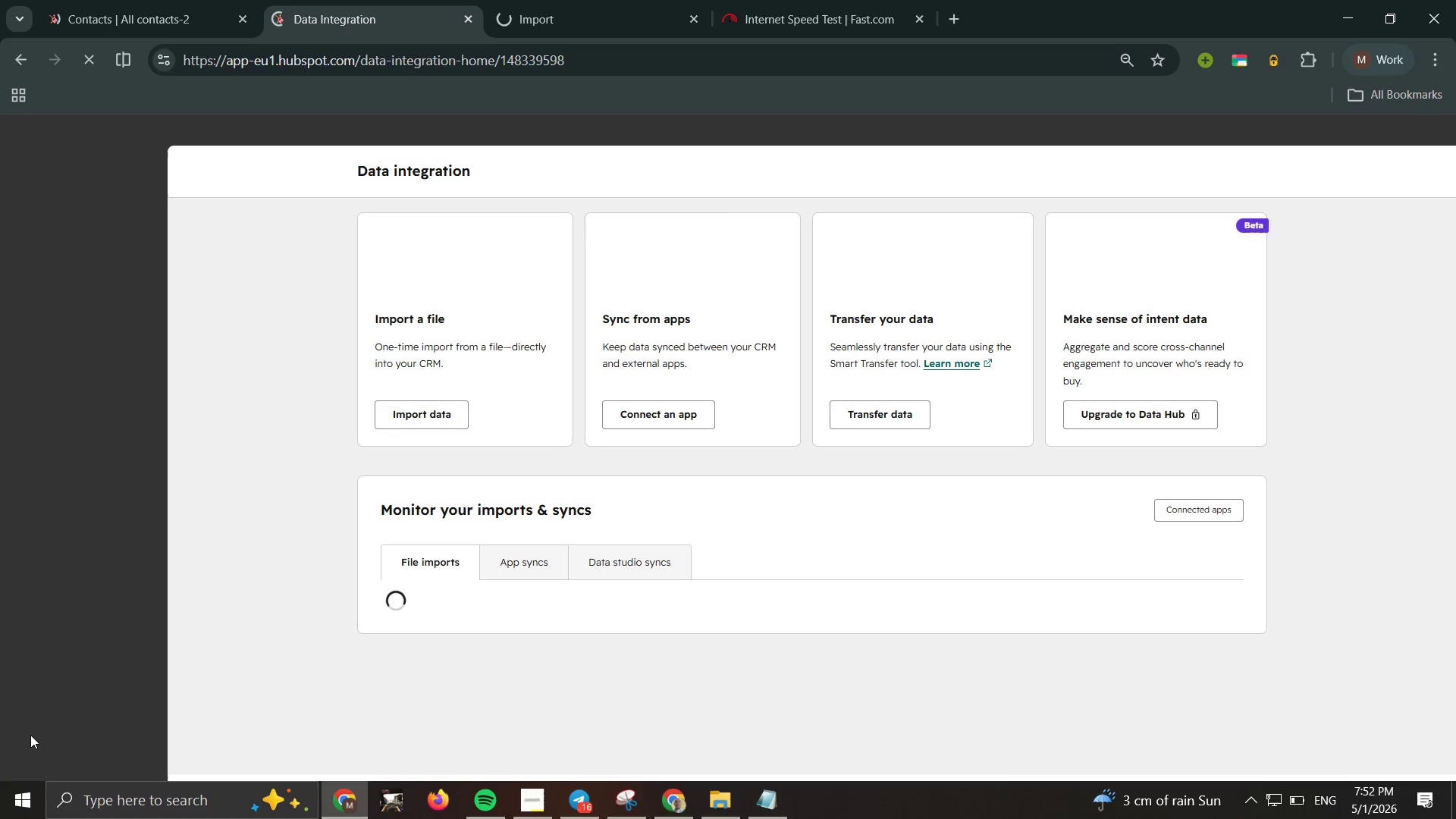 
left_click([30, 735])